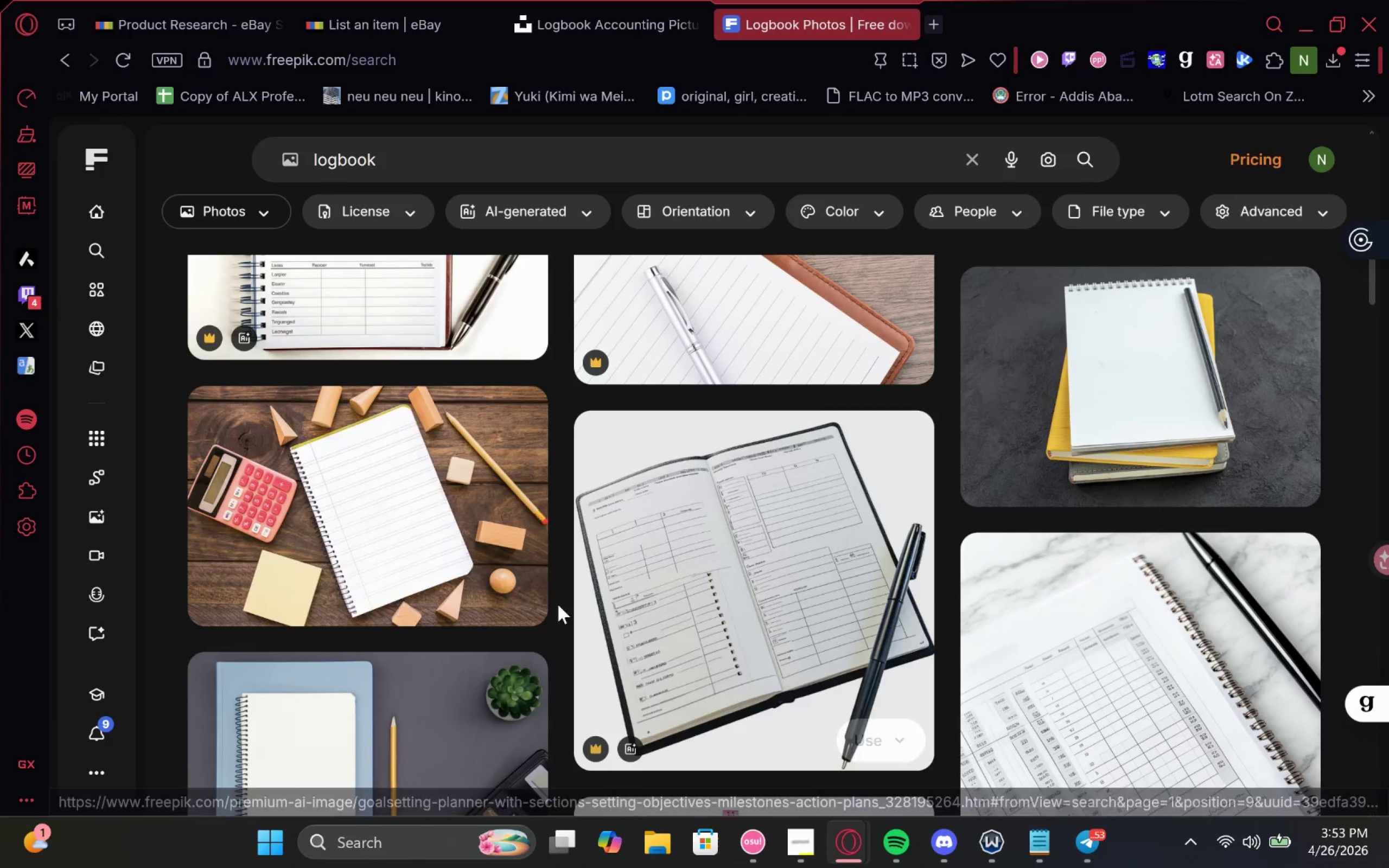 
wait(5.37)
 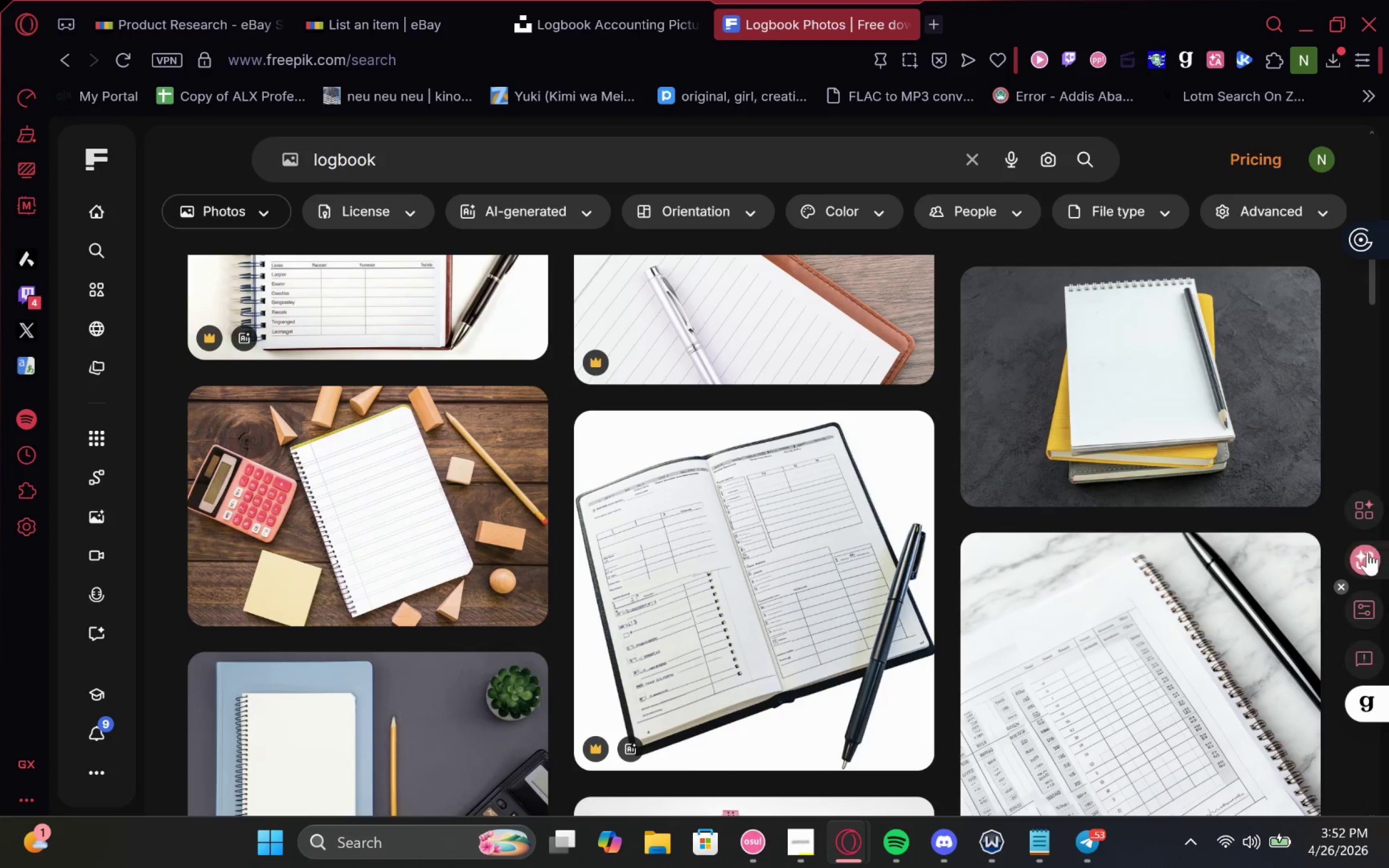 
left_click([517, 601])
 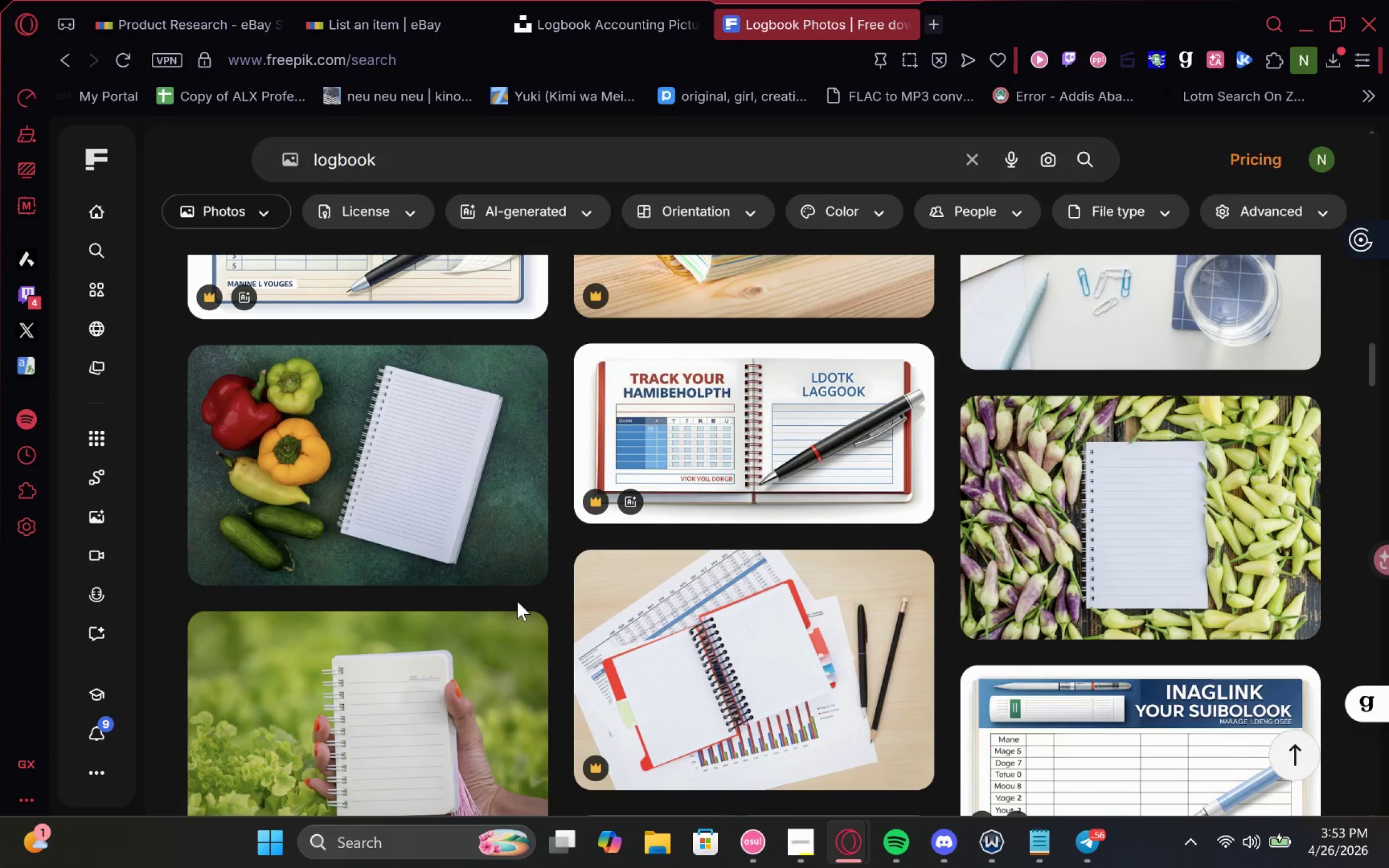 
wait(19.79)
 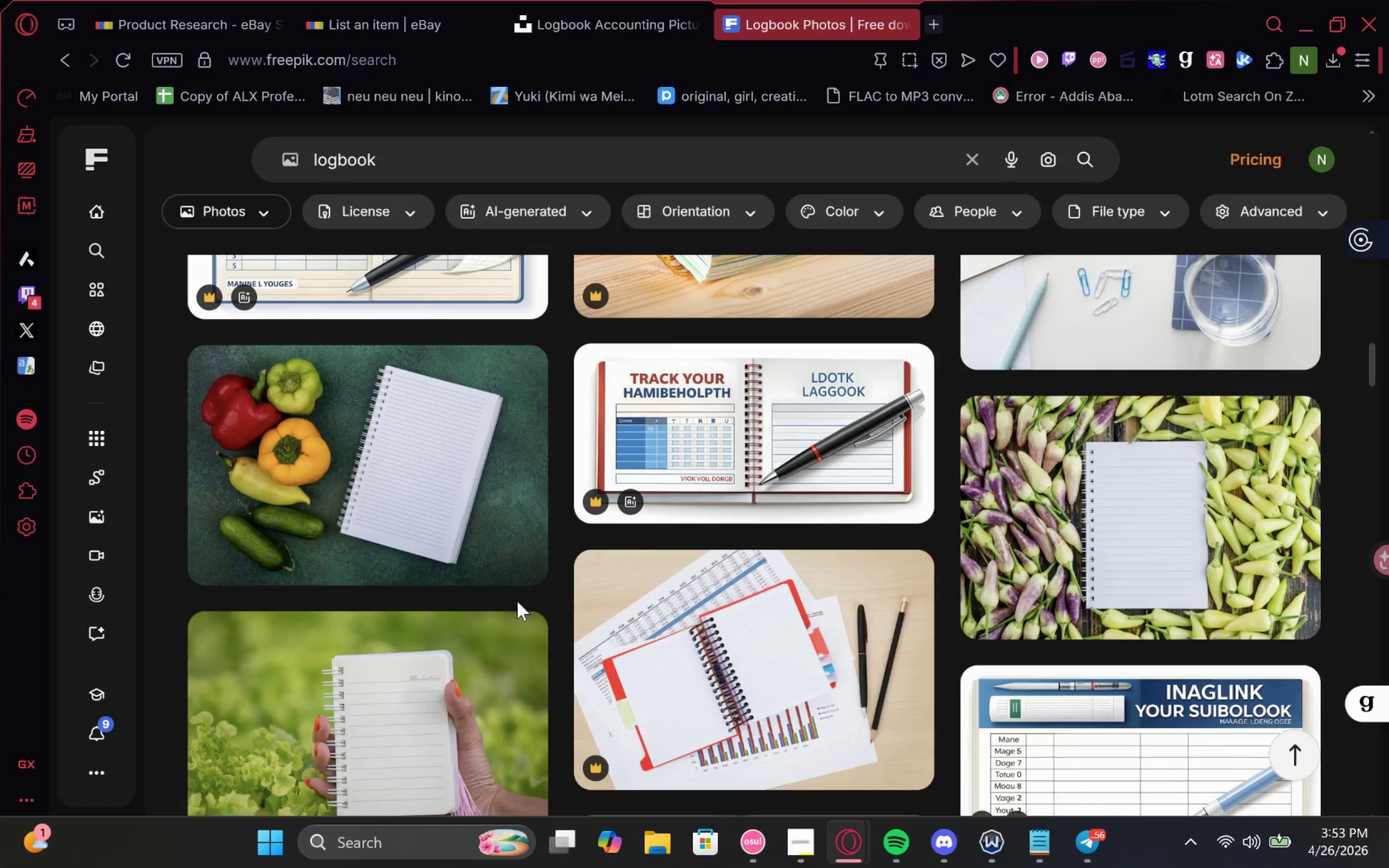 
mouse_move([768, 537])
 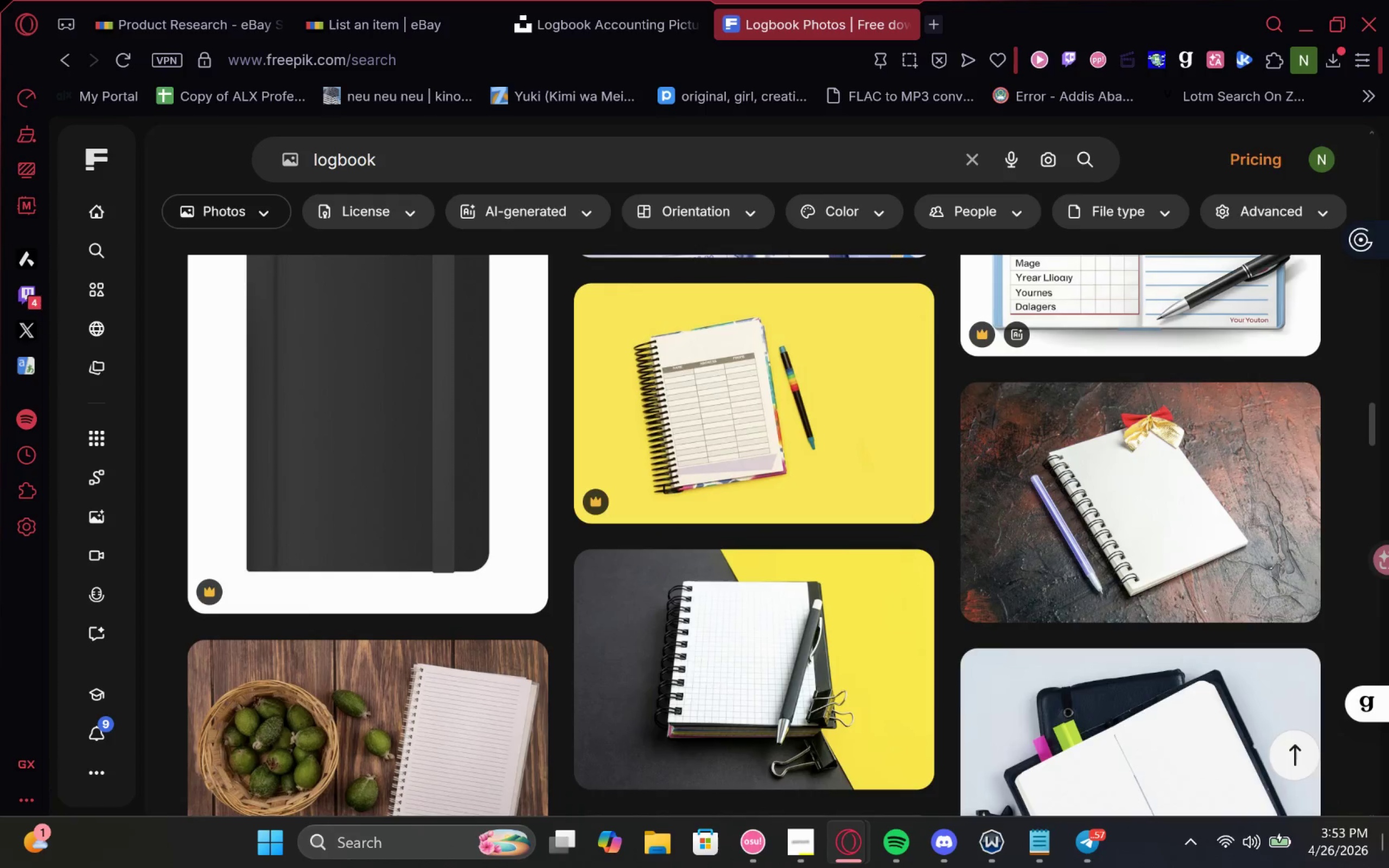 
mouse_move([1175, 876])
 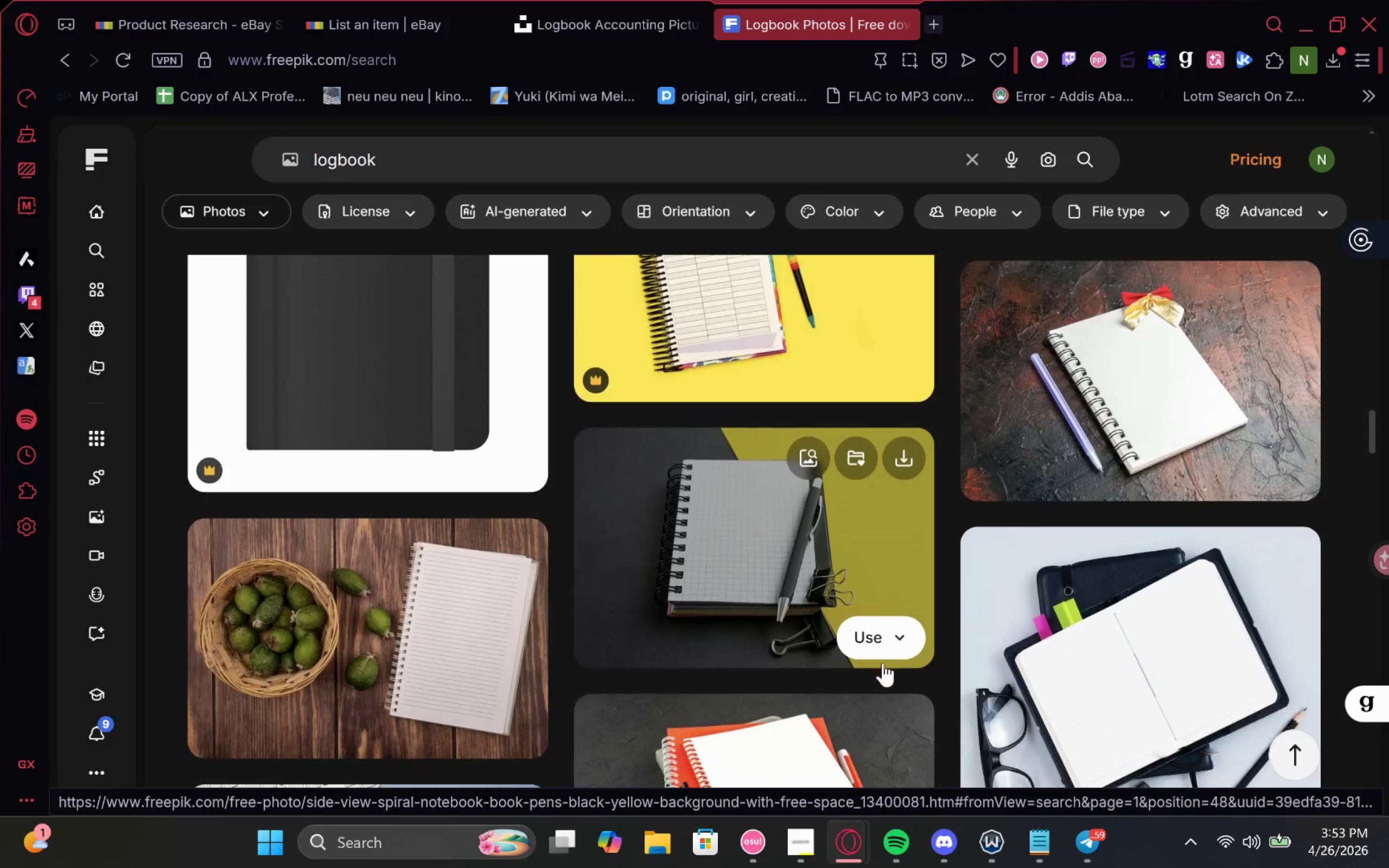 
left_click([729, 557])
 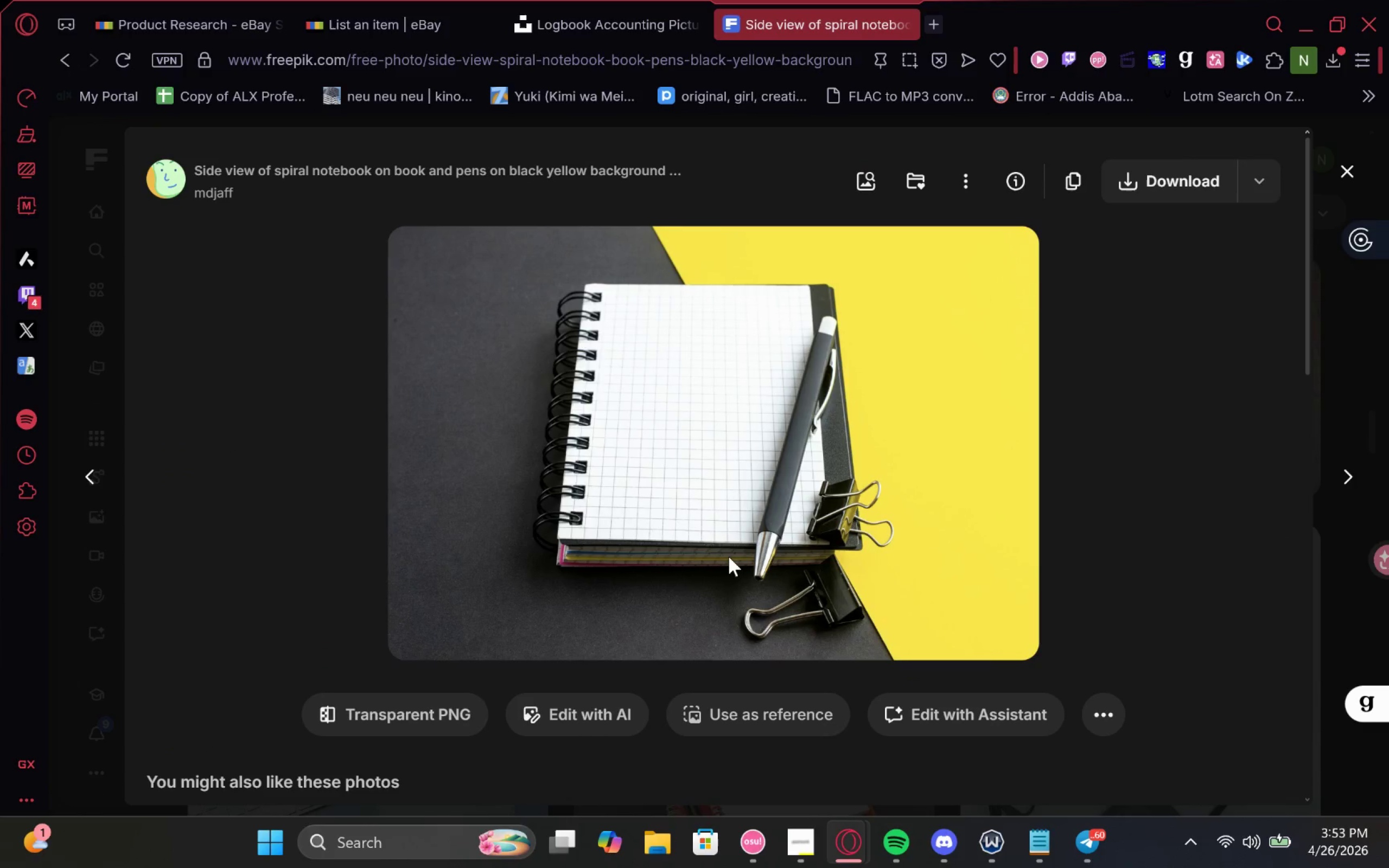 
wait(12.4)
 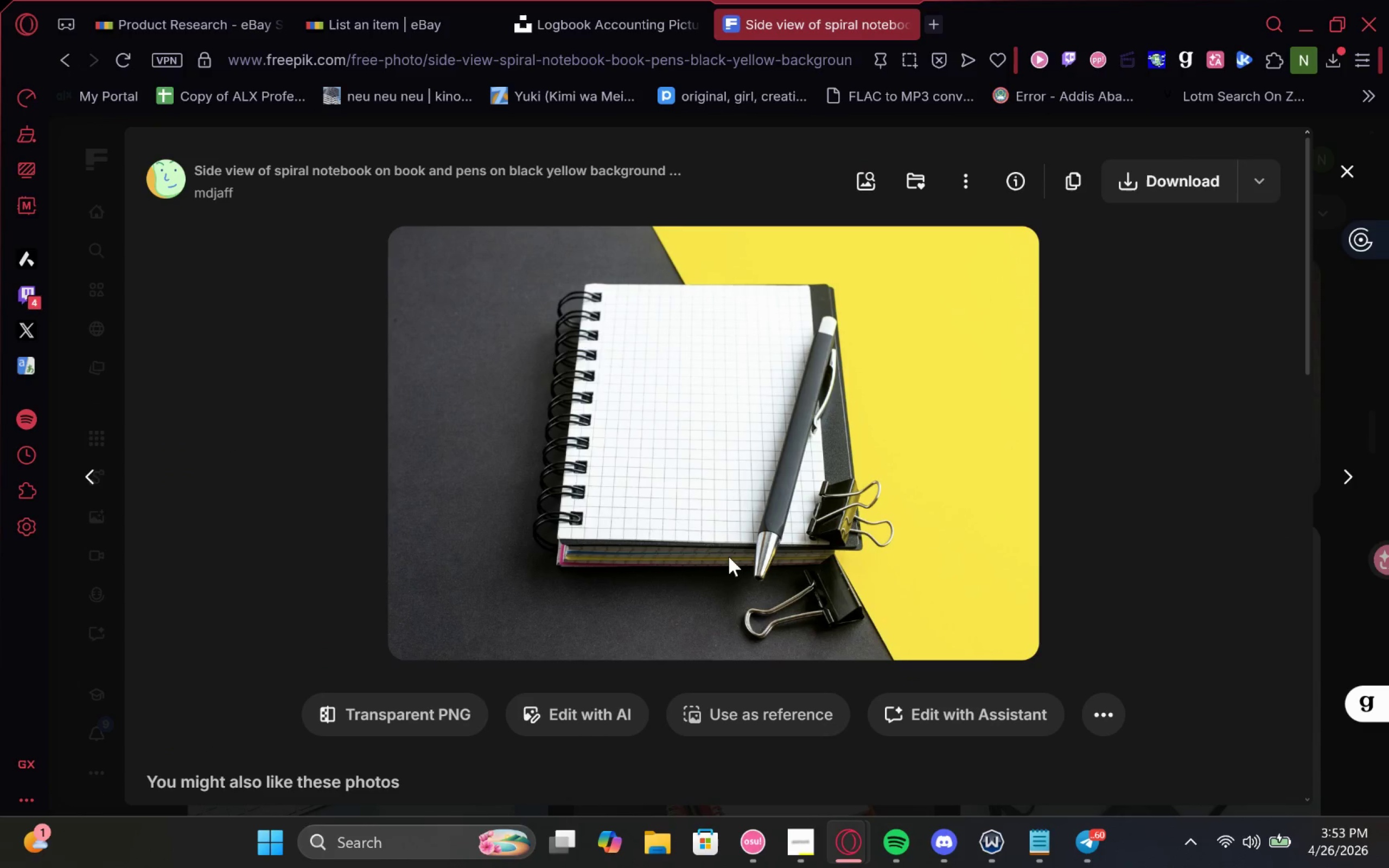 
left_click([1340, 170])
 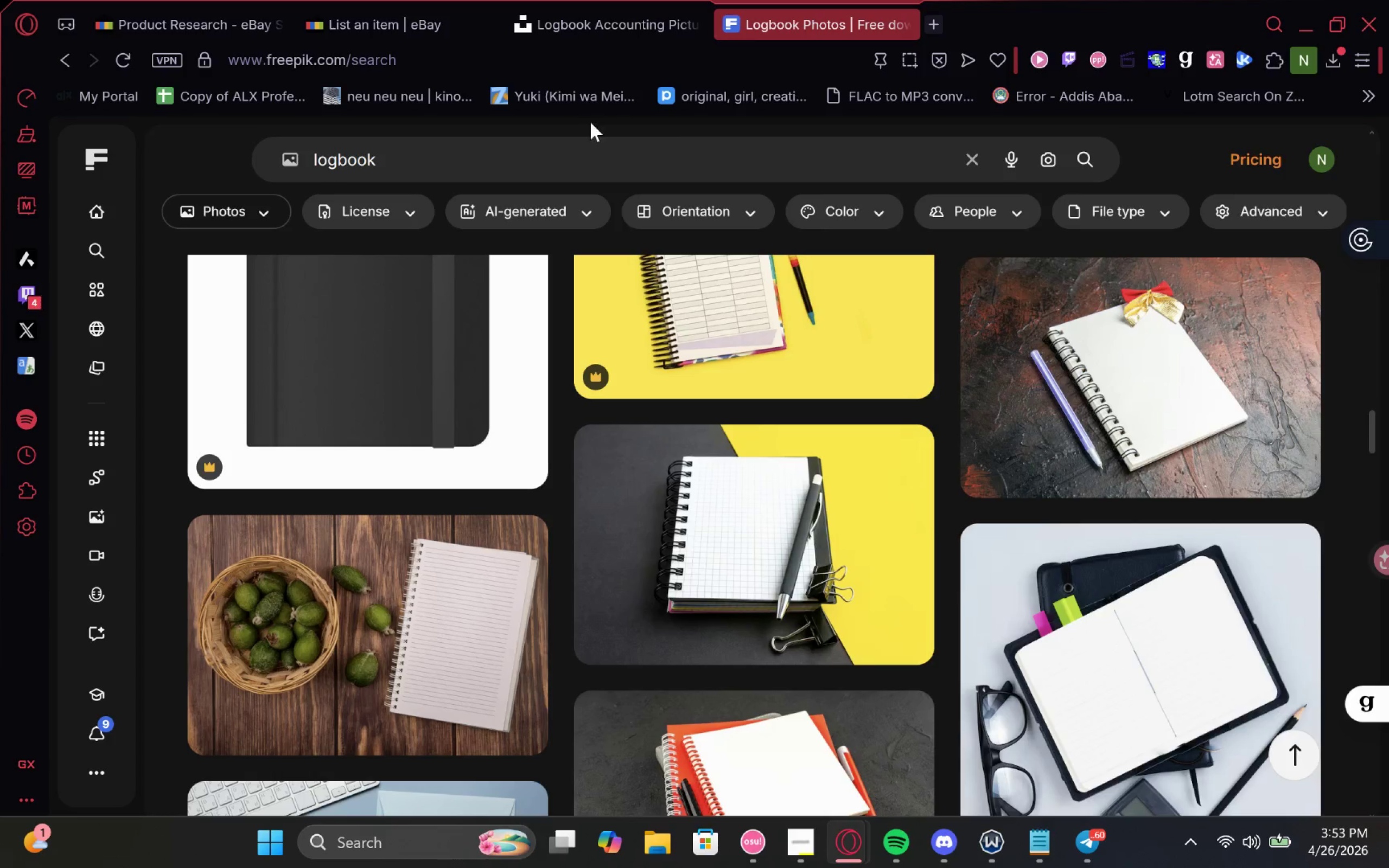 
left_click([552, 175])
 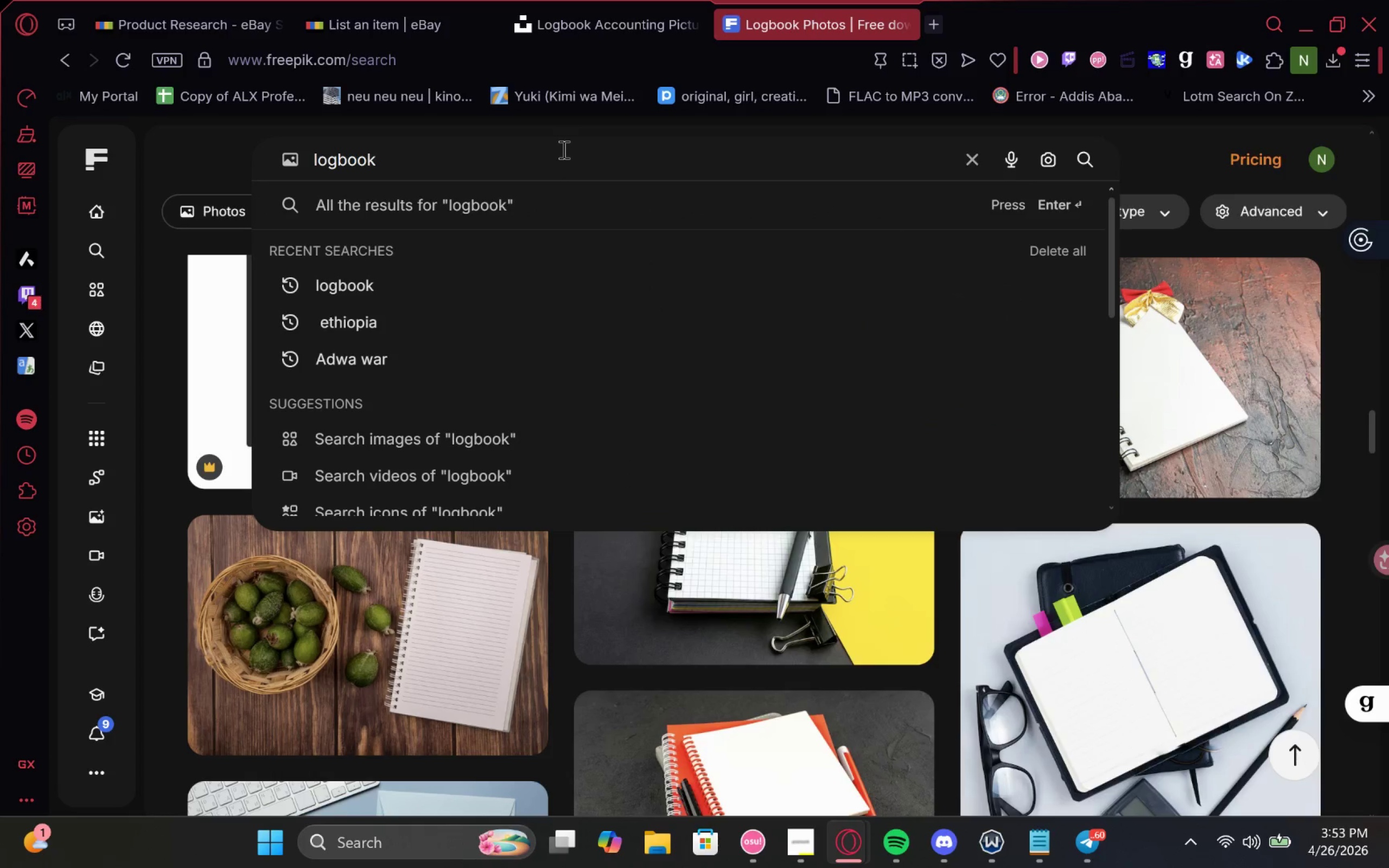 
type( cover)
 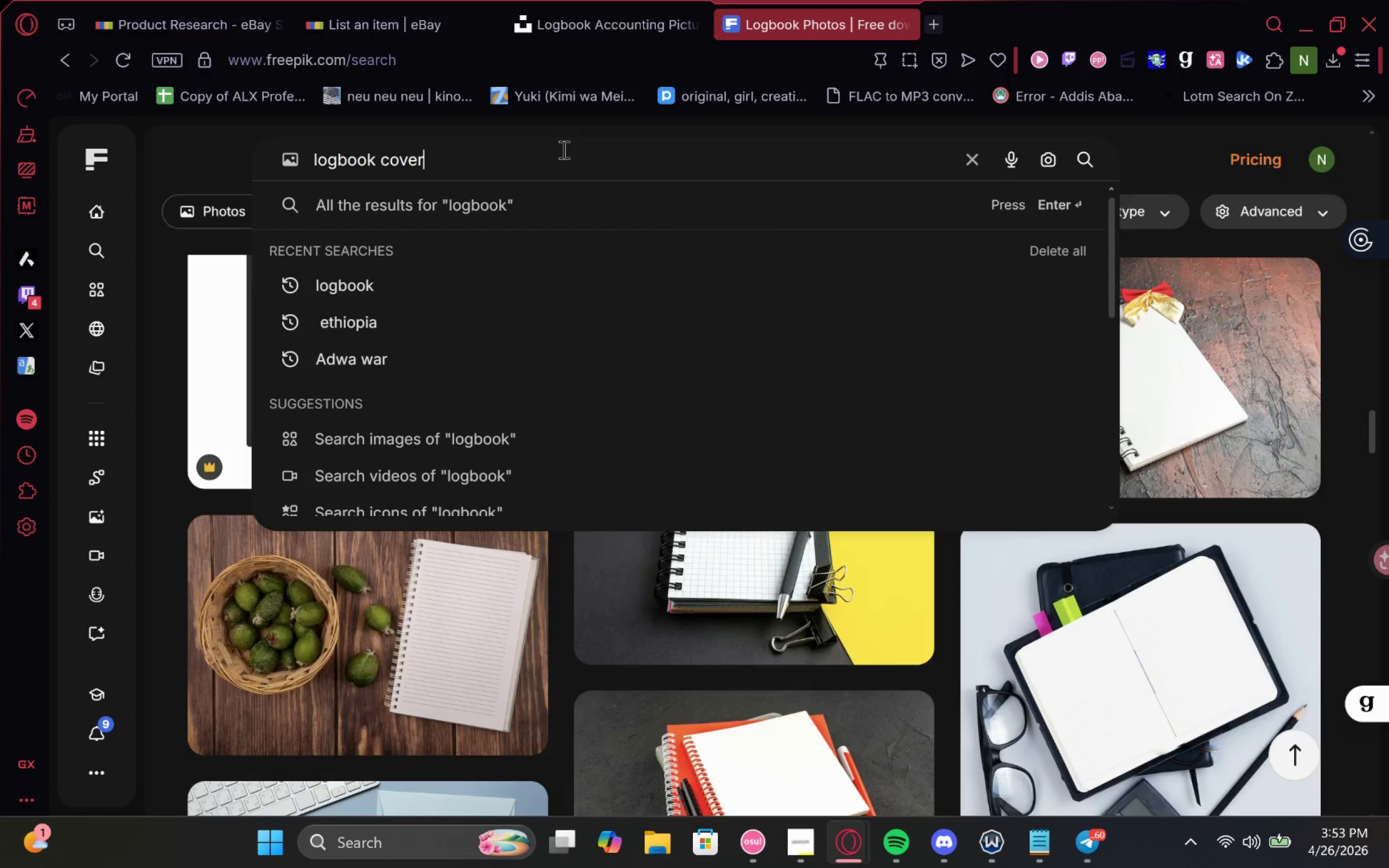 
key(Enter)
 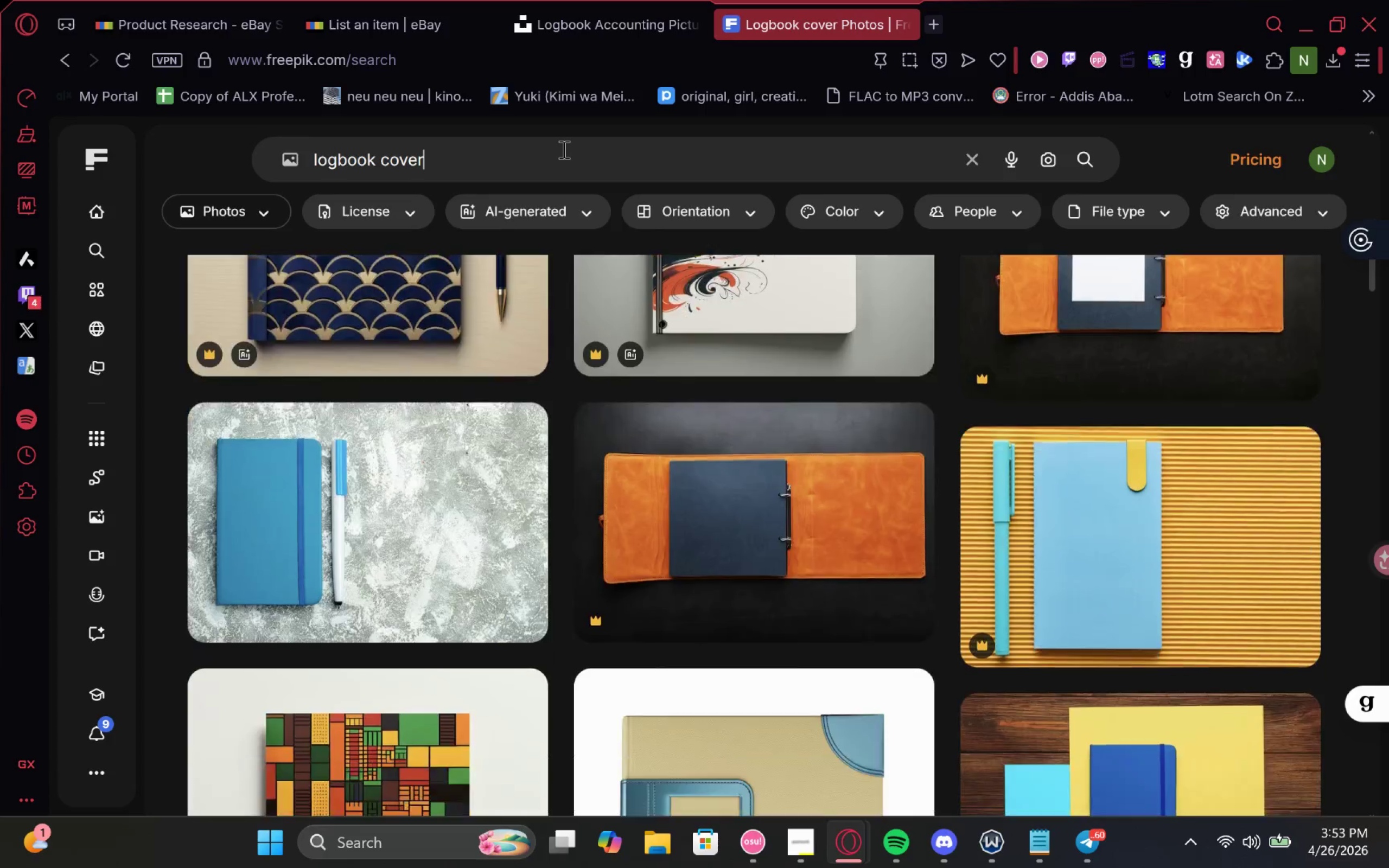 
wait(12.83)
 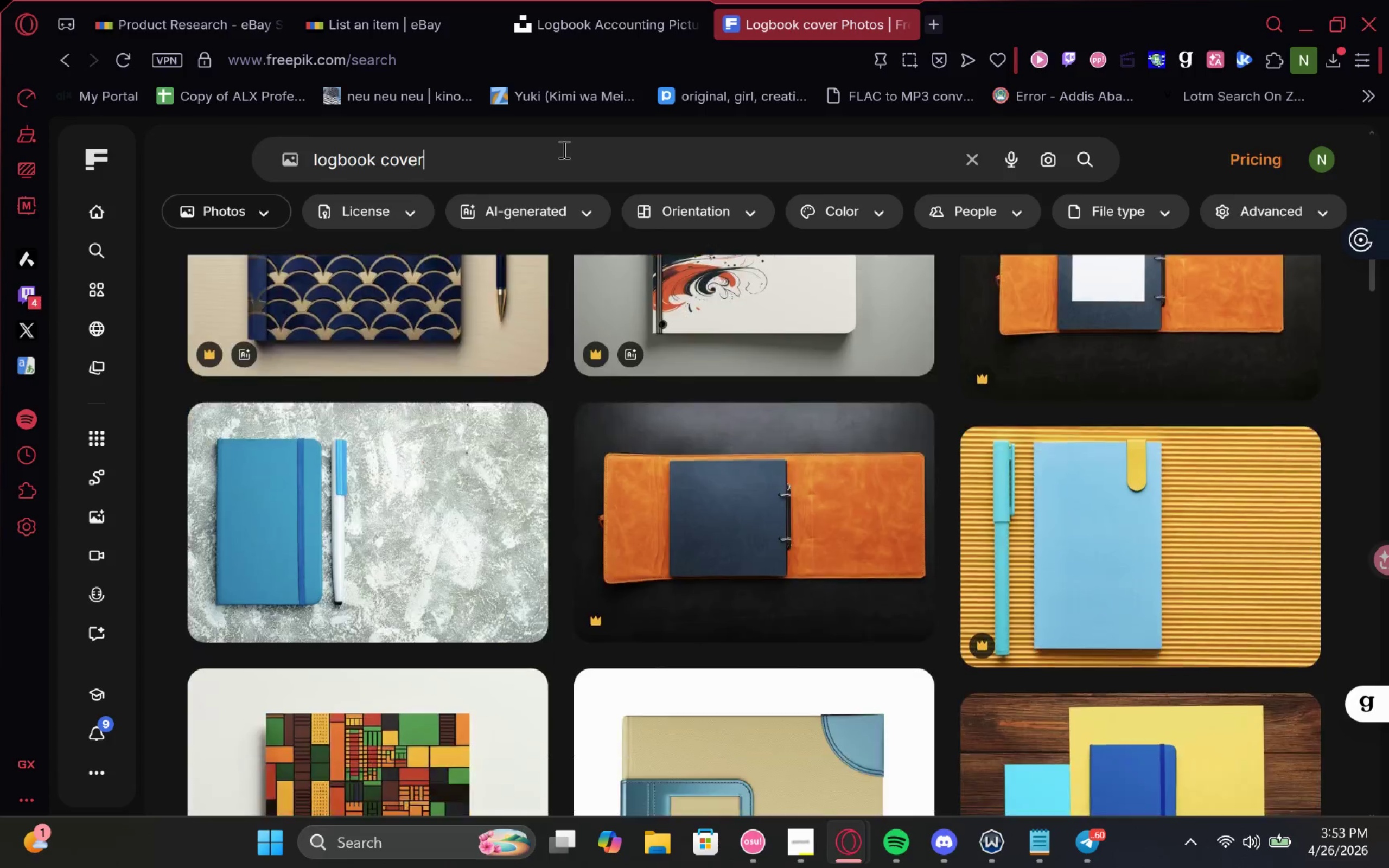 
left_click([725, 493])
 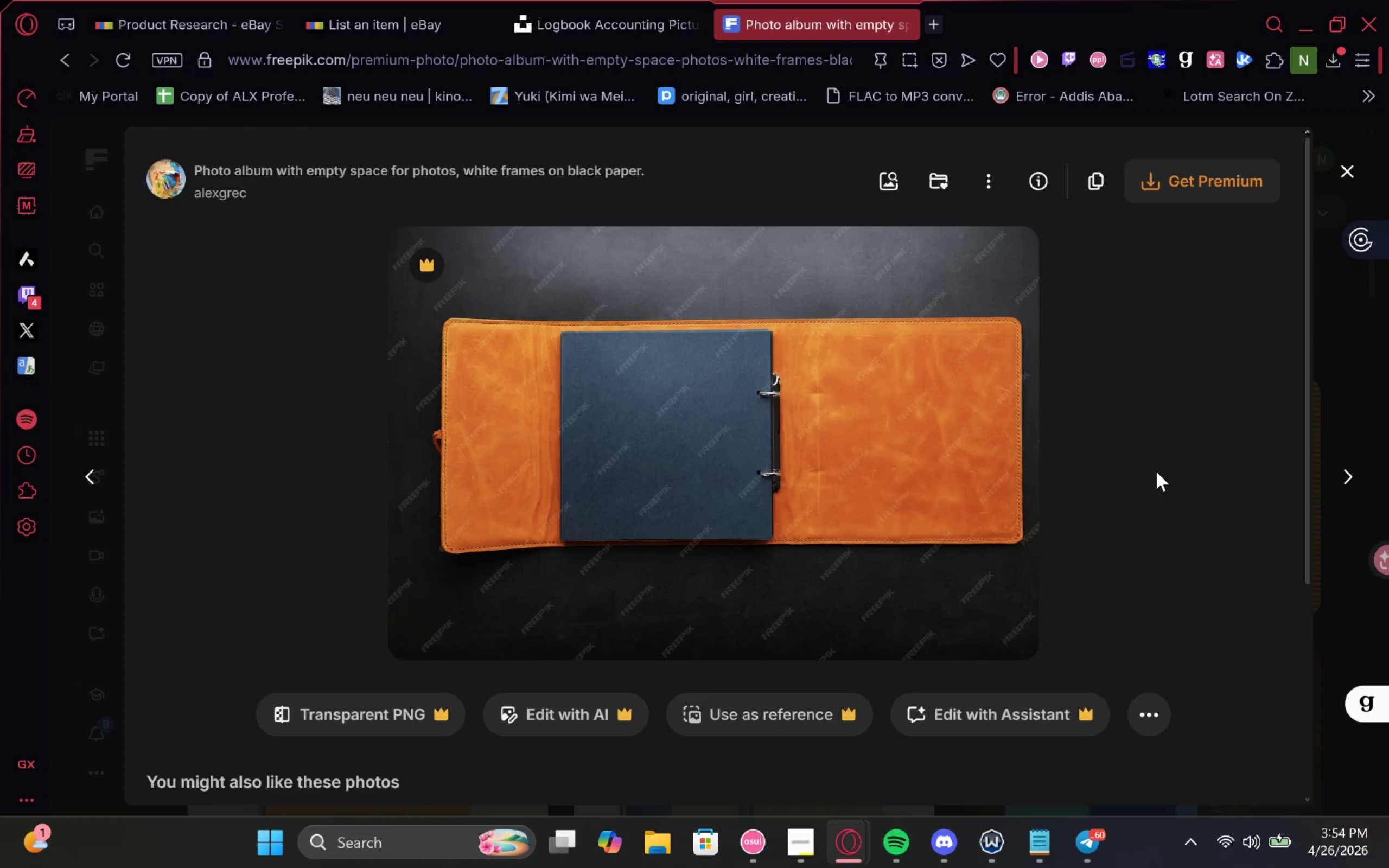 
left_click([1358, 385])
 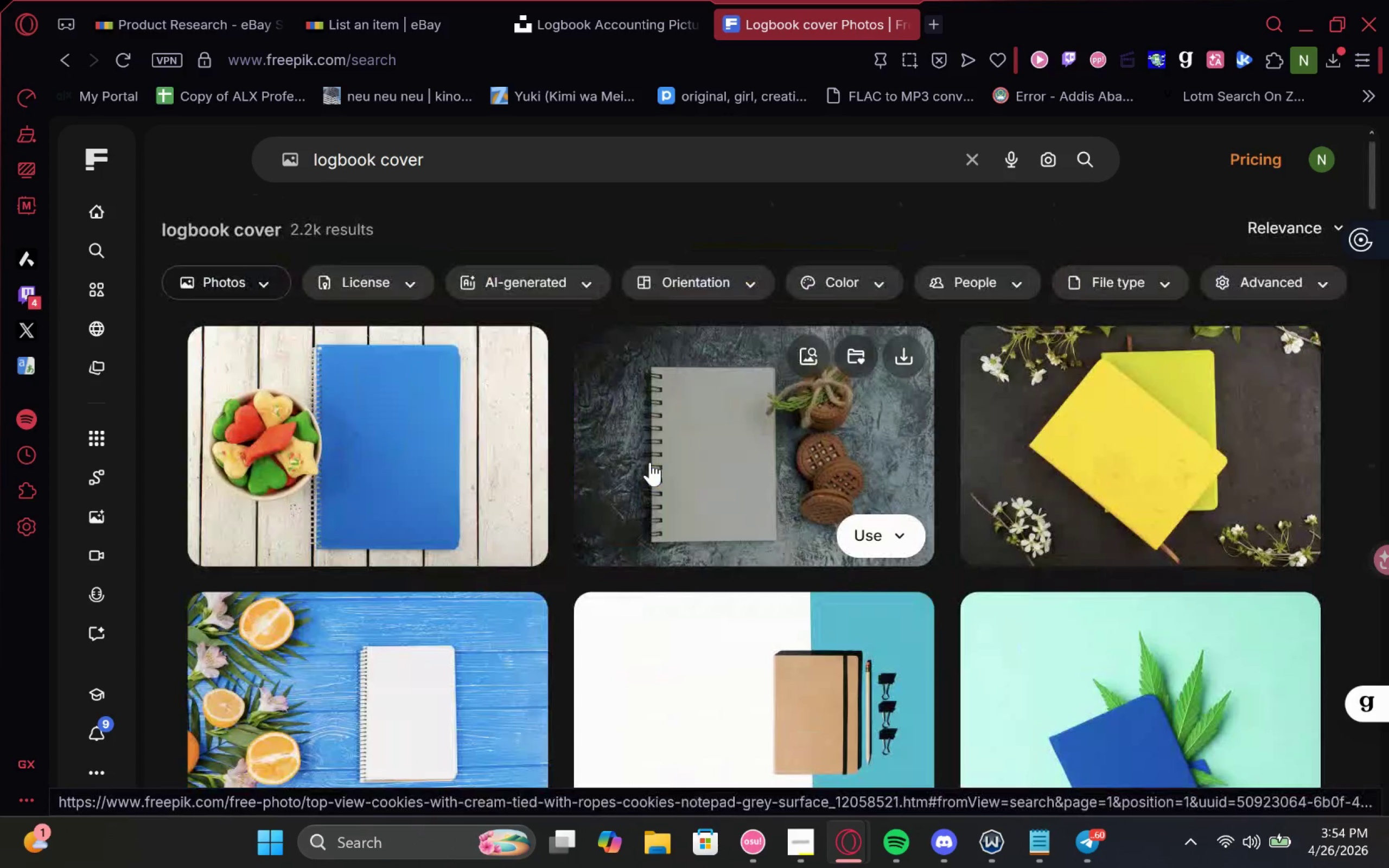 
wait(28.38)
 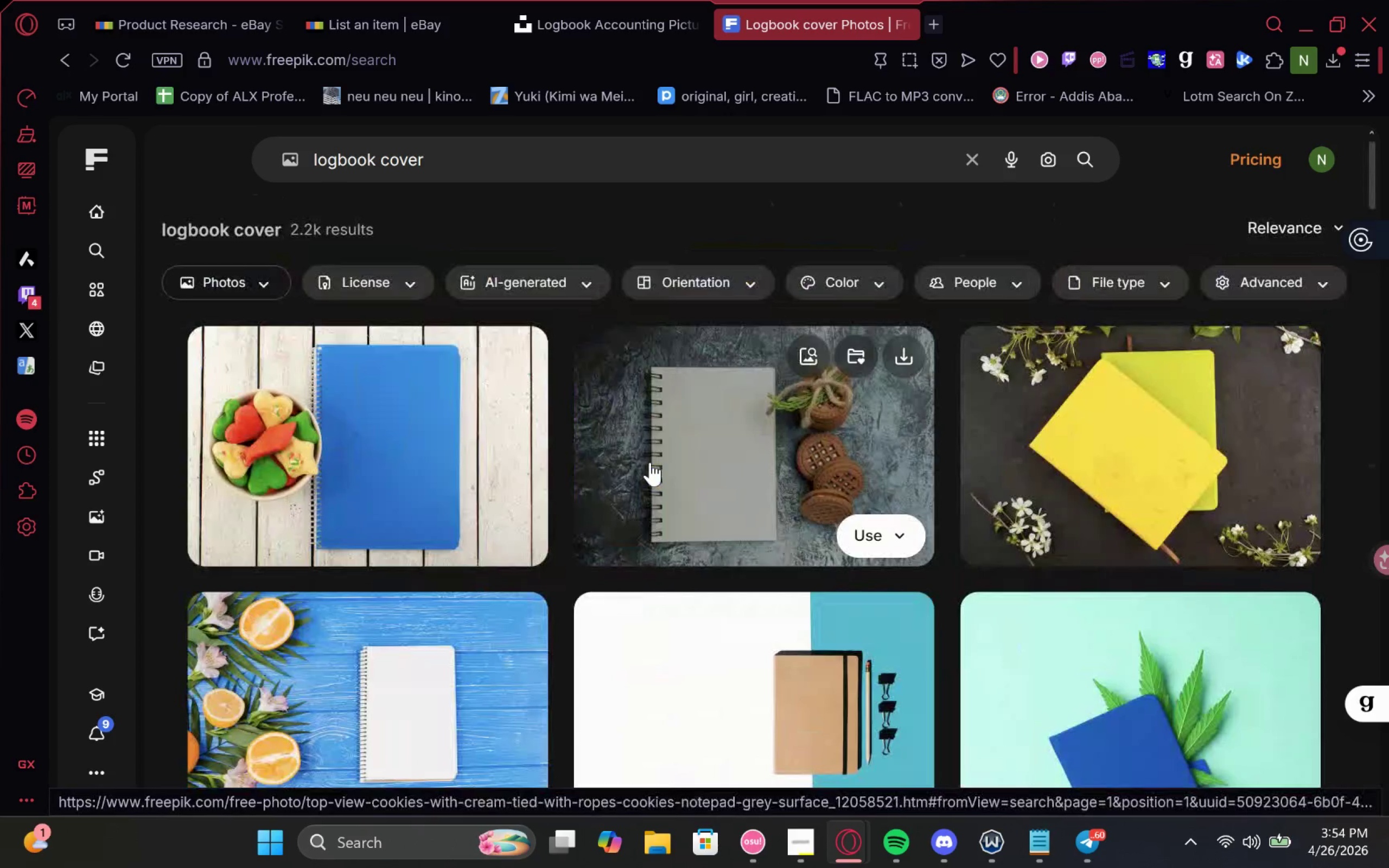 
left_click([1081, 391])
 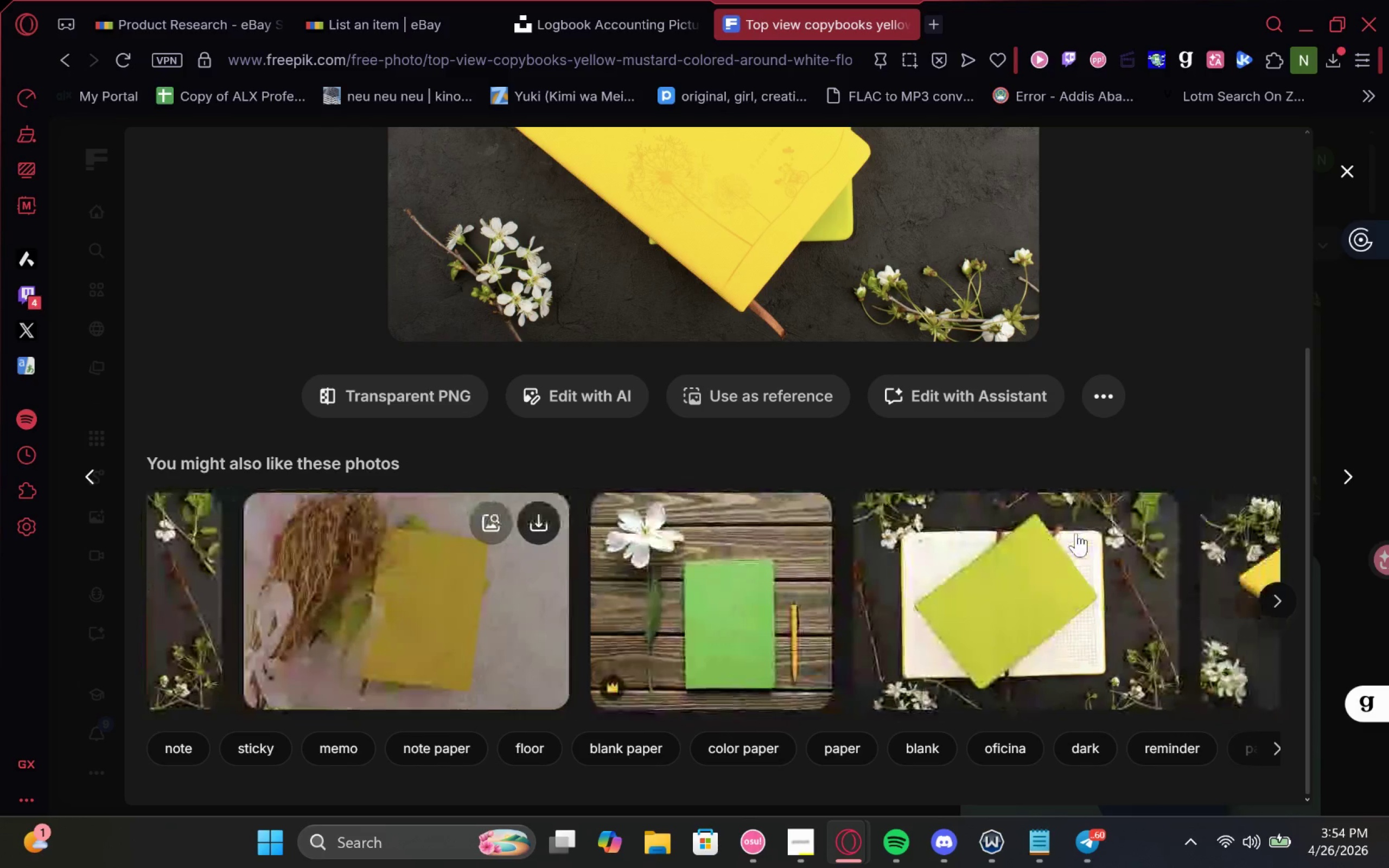 
wait(14.23)
 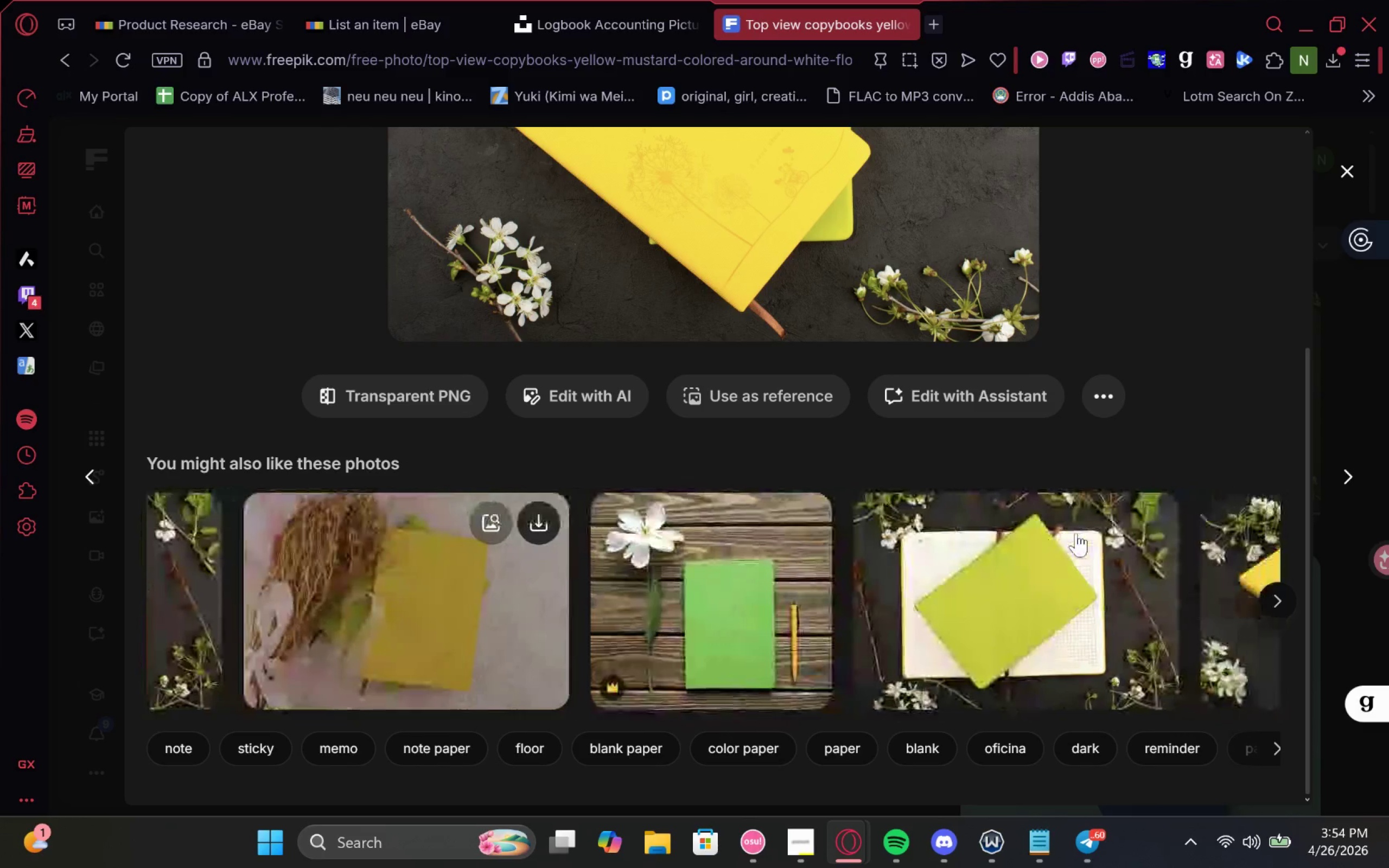 
left_click([906, 611])
 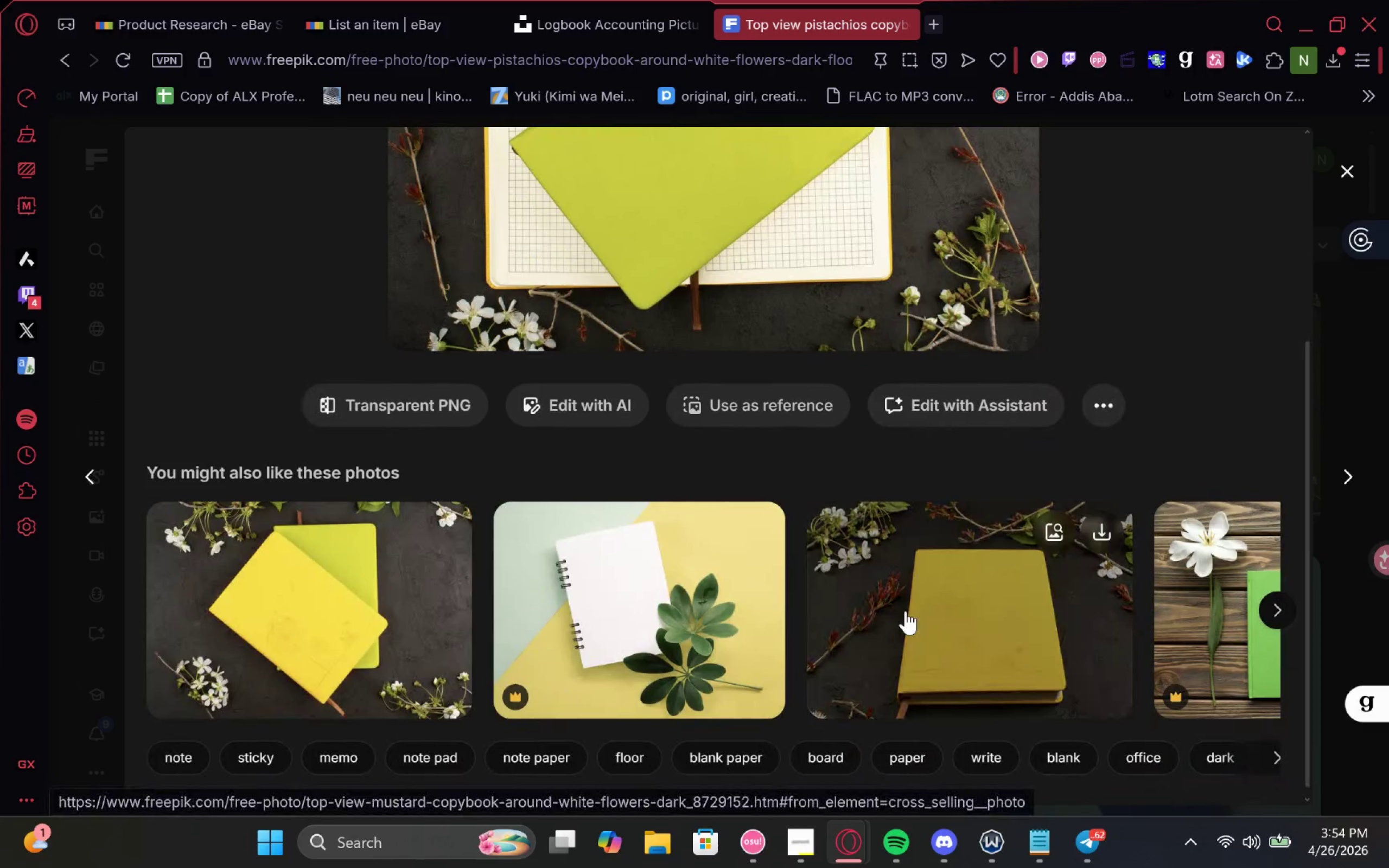 
wait(8.62)
 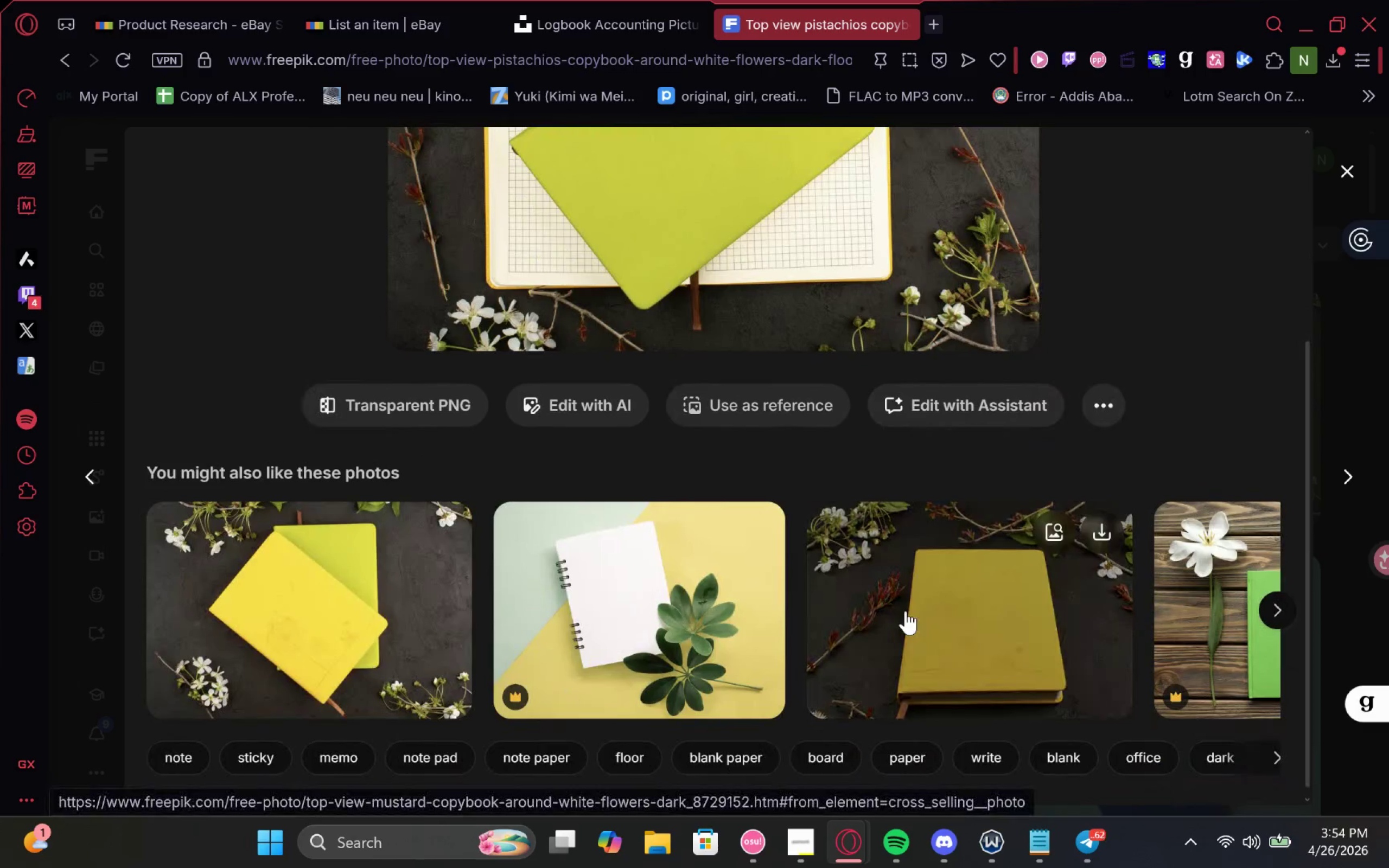 
left_click([1170, 181])
 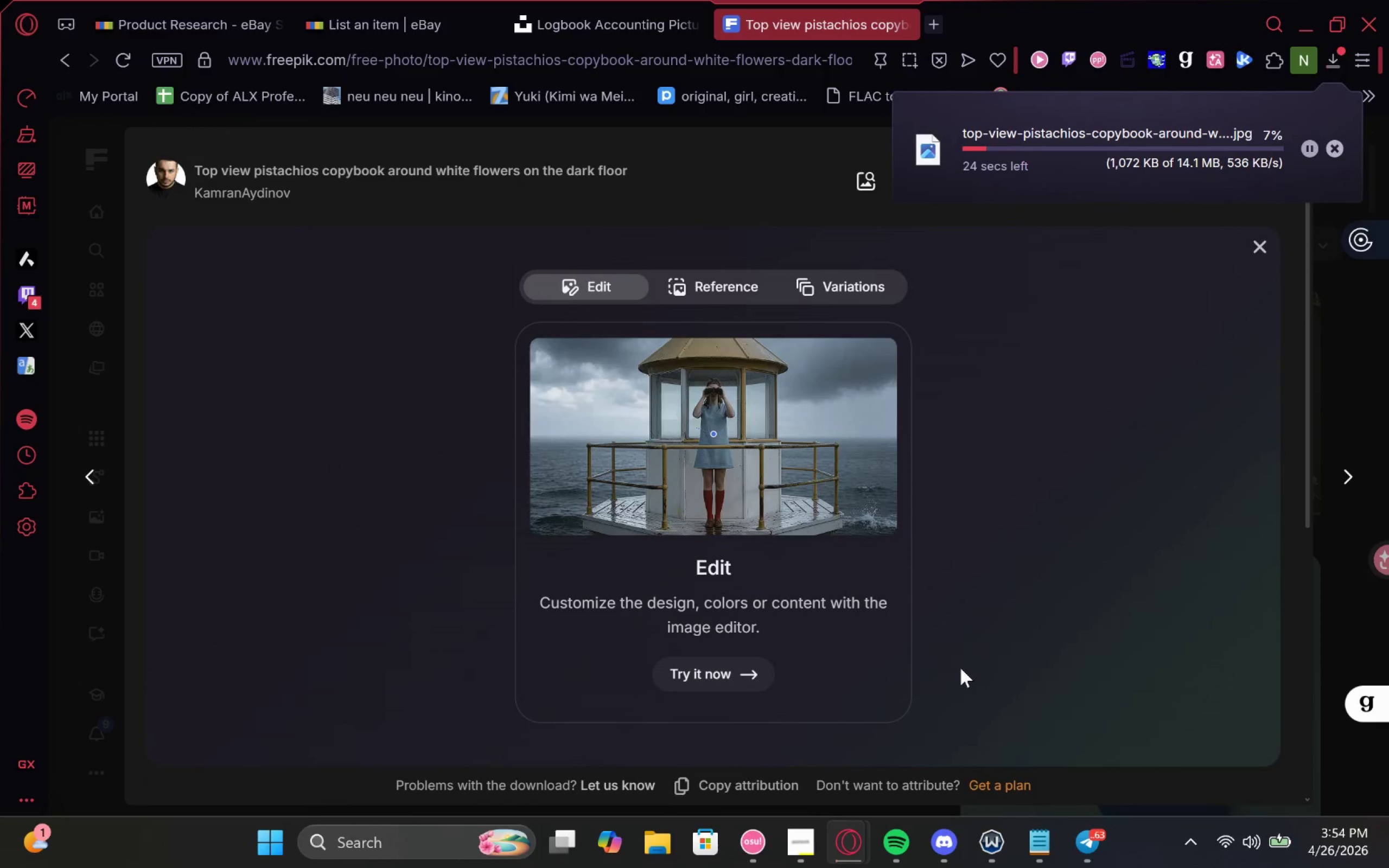 
left_click([1263, 260])
 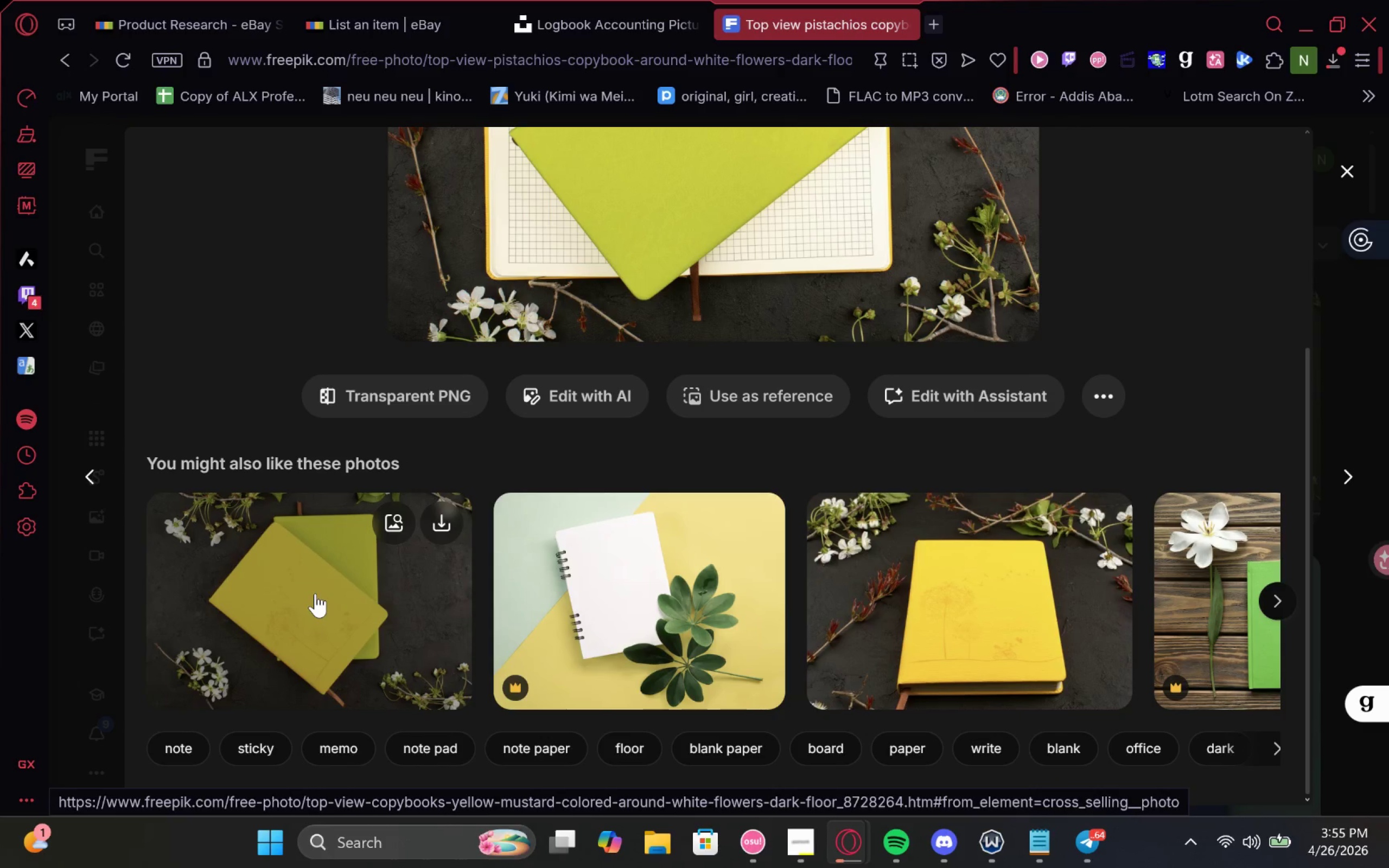 
left_click([456, 530])
 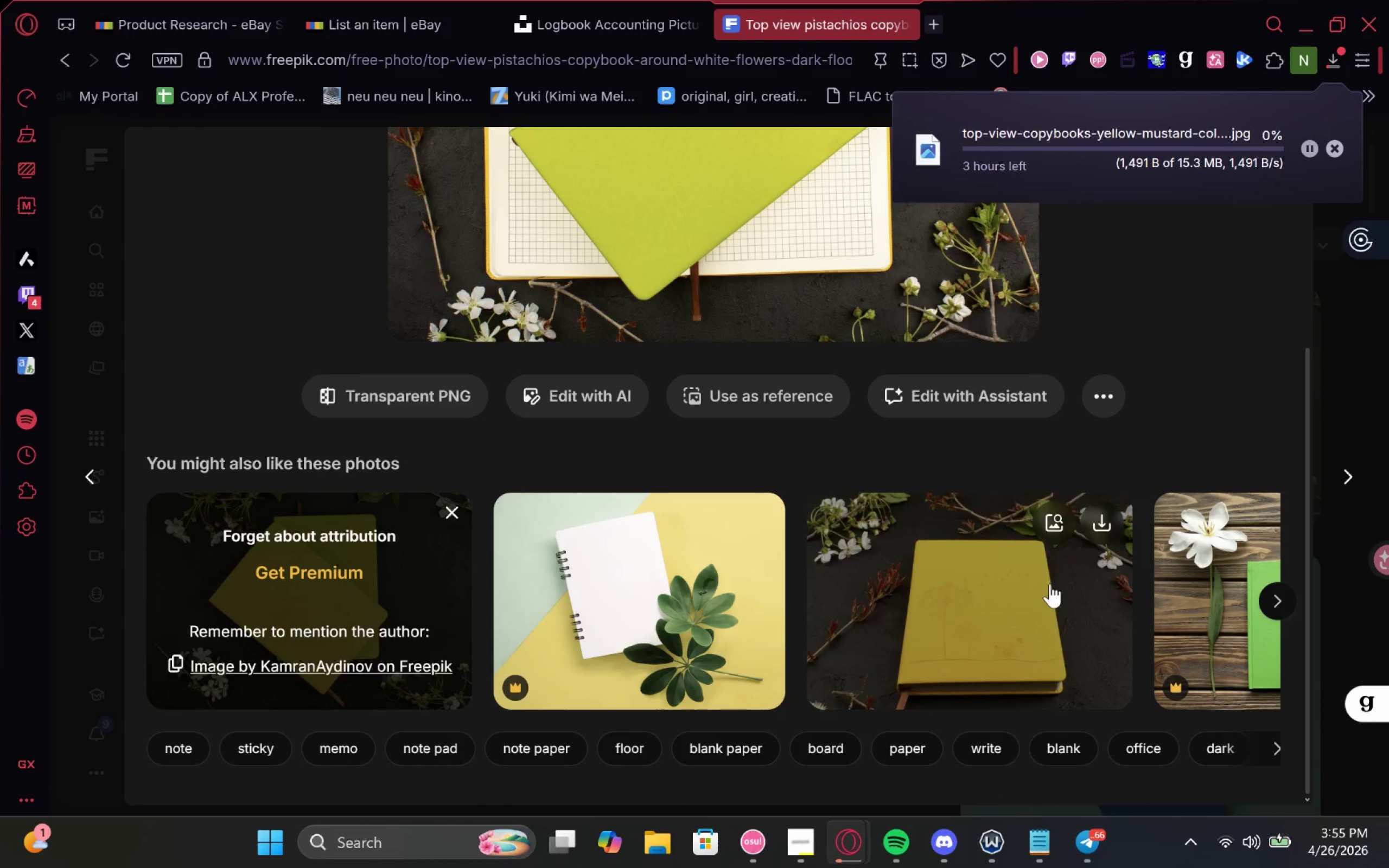 
wait(6.23)
 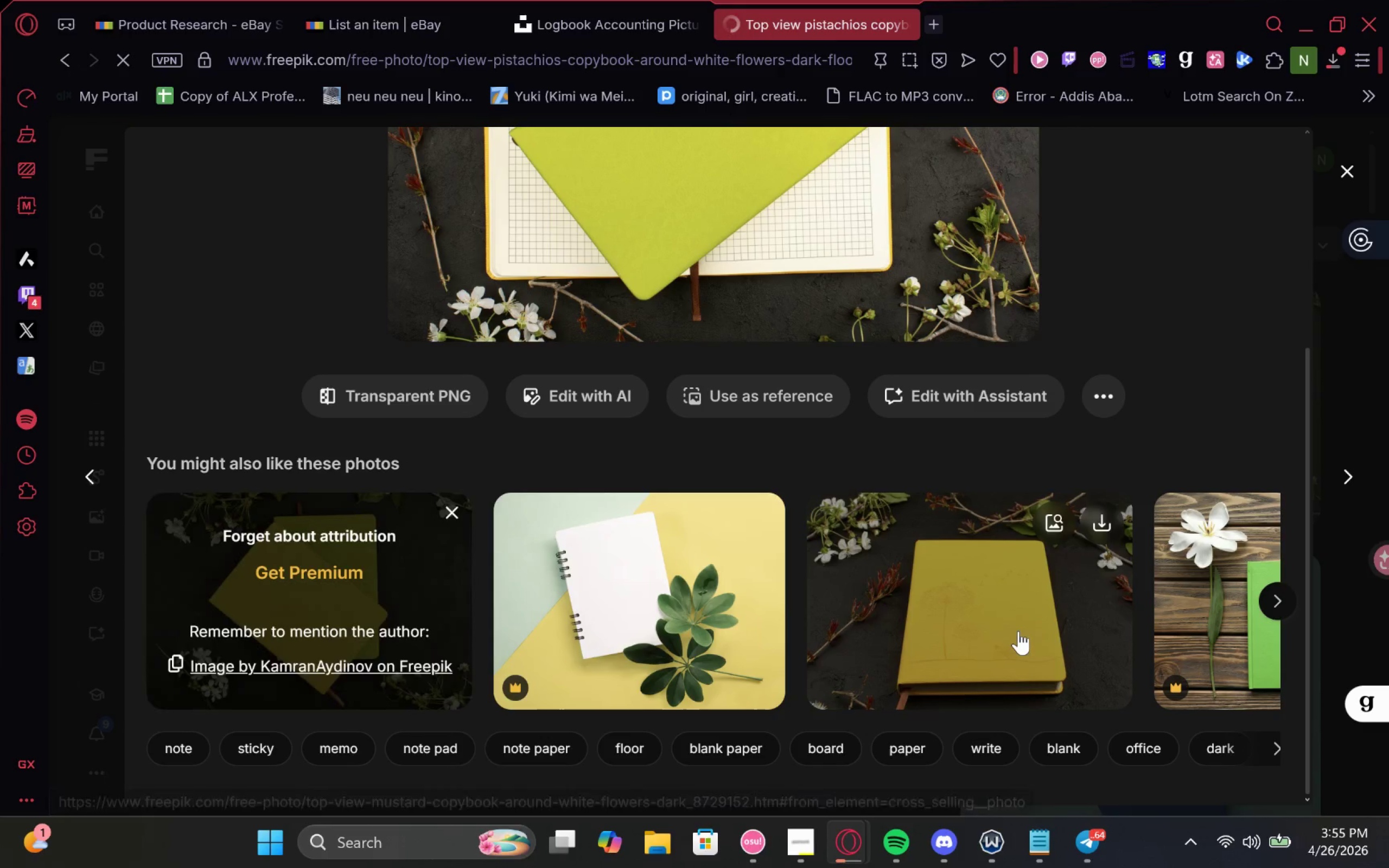 
left_click([1102, 527])
 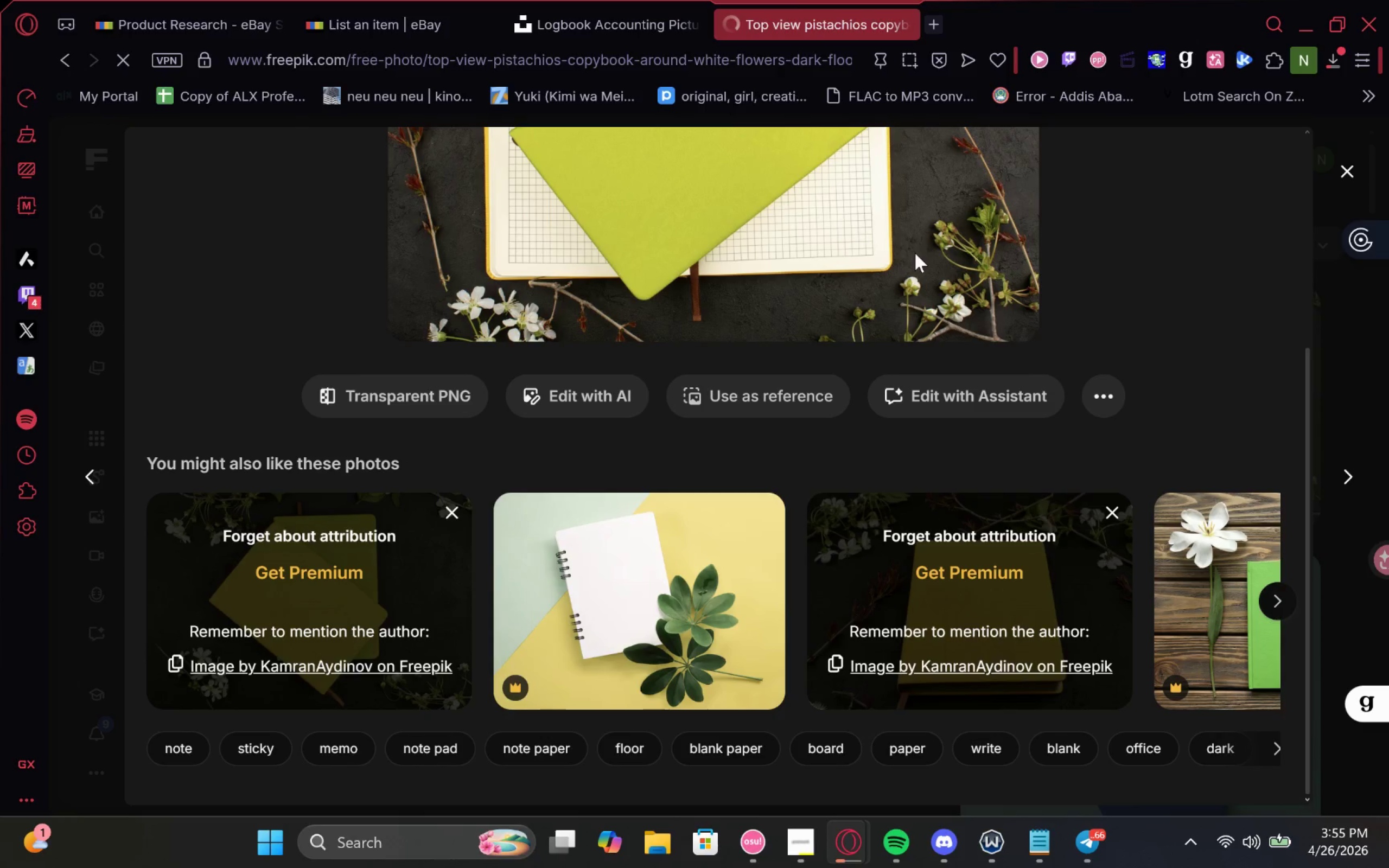 
left_click([939, 17])
 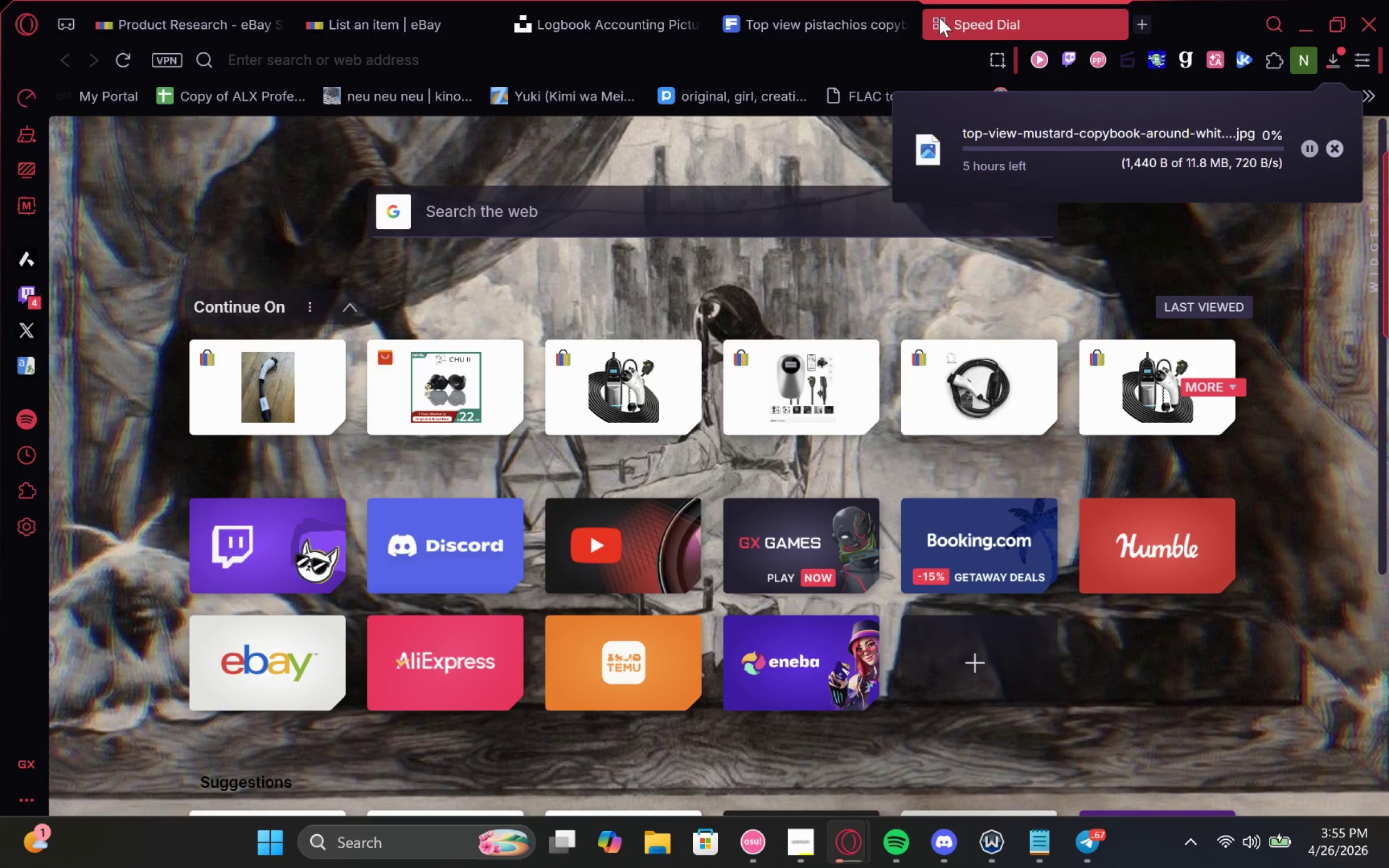 
key(W)
 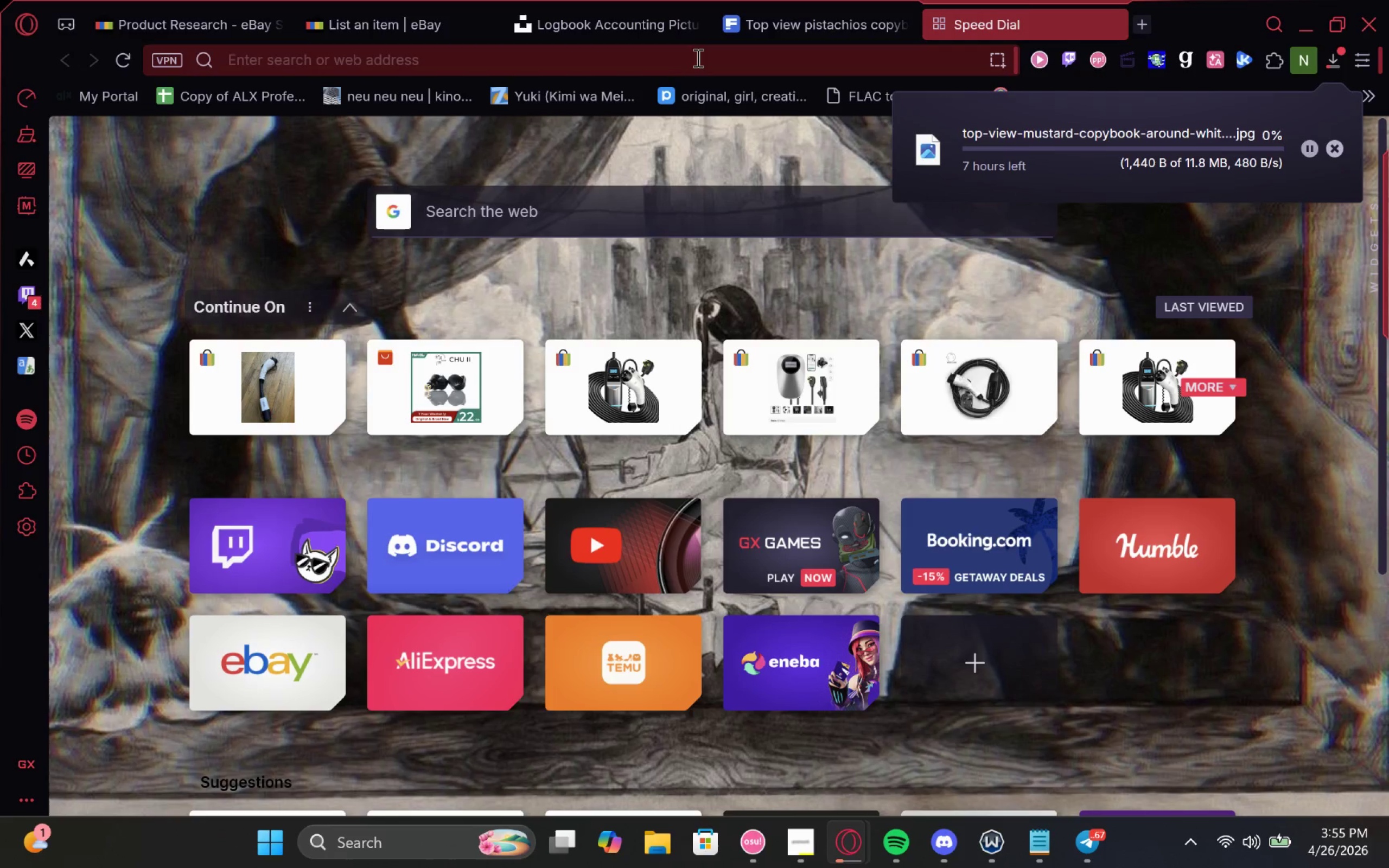 
left_click([696, 58])
 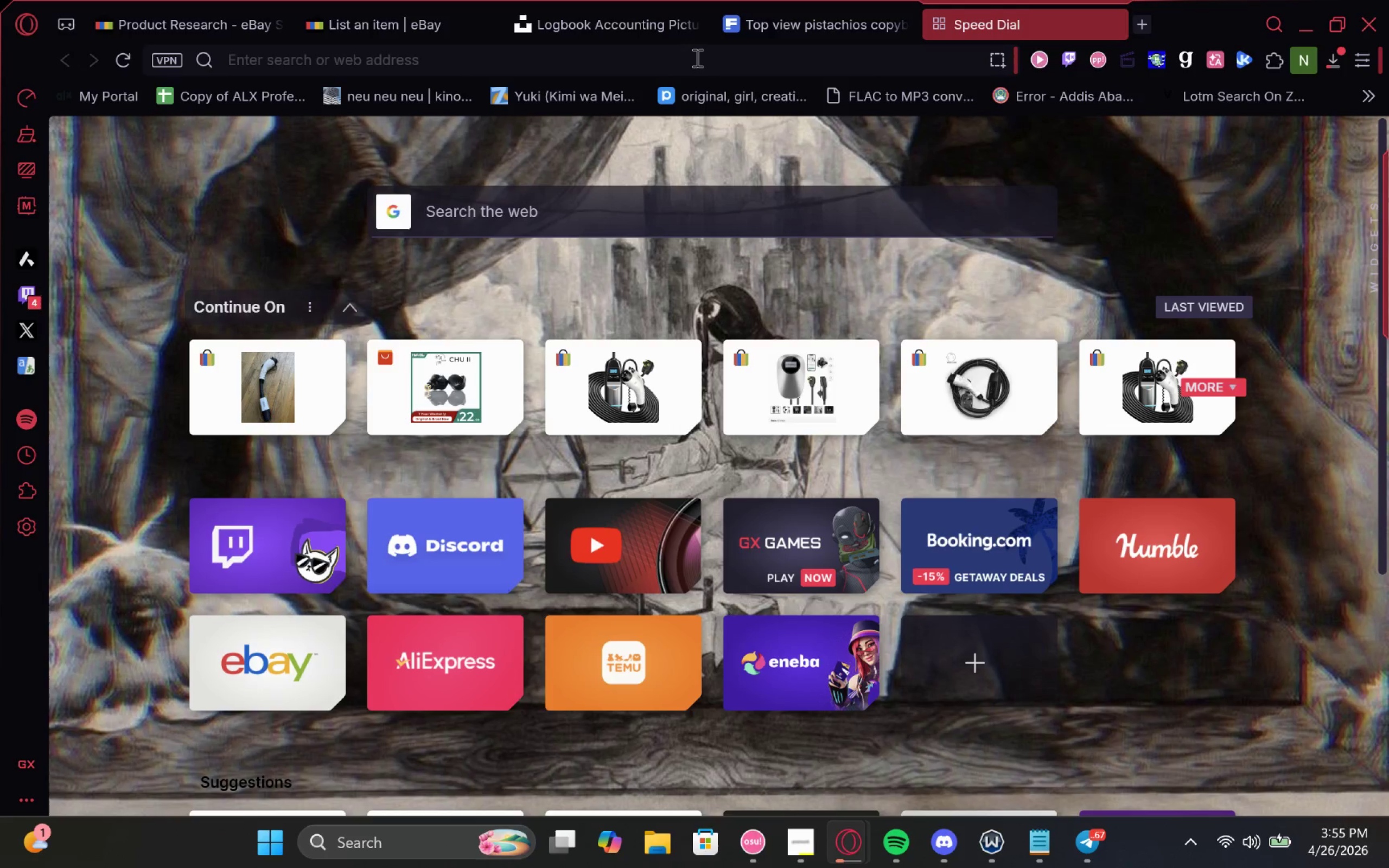 
type(cha)
 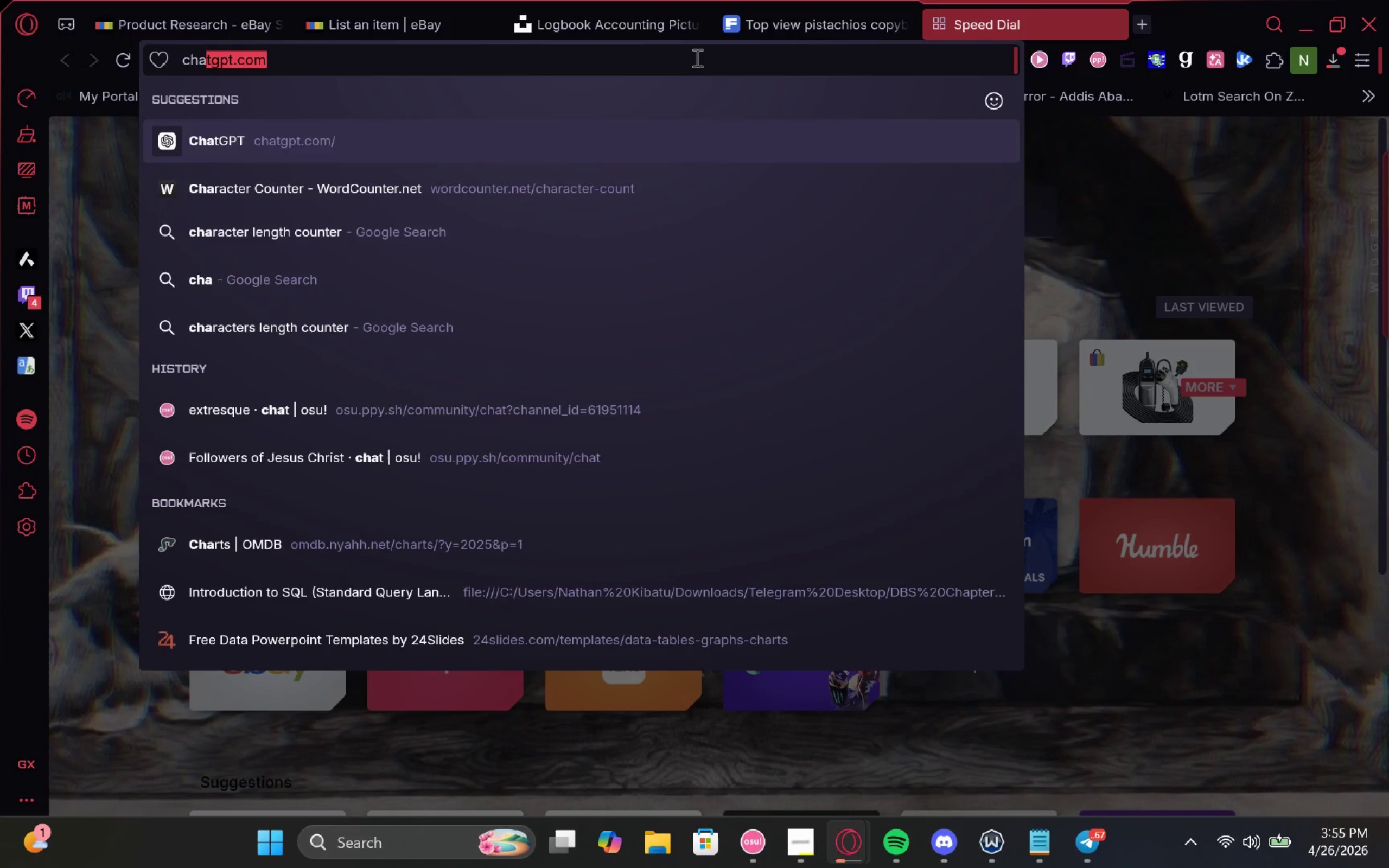 
key(ArrowDown)
 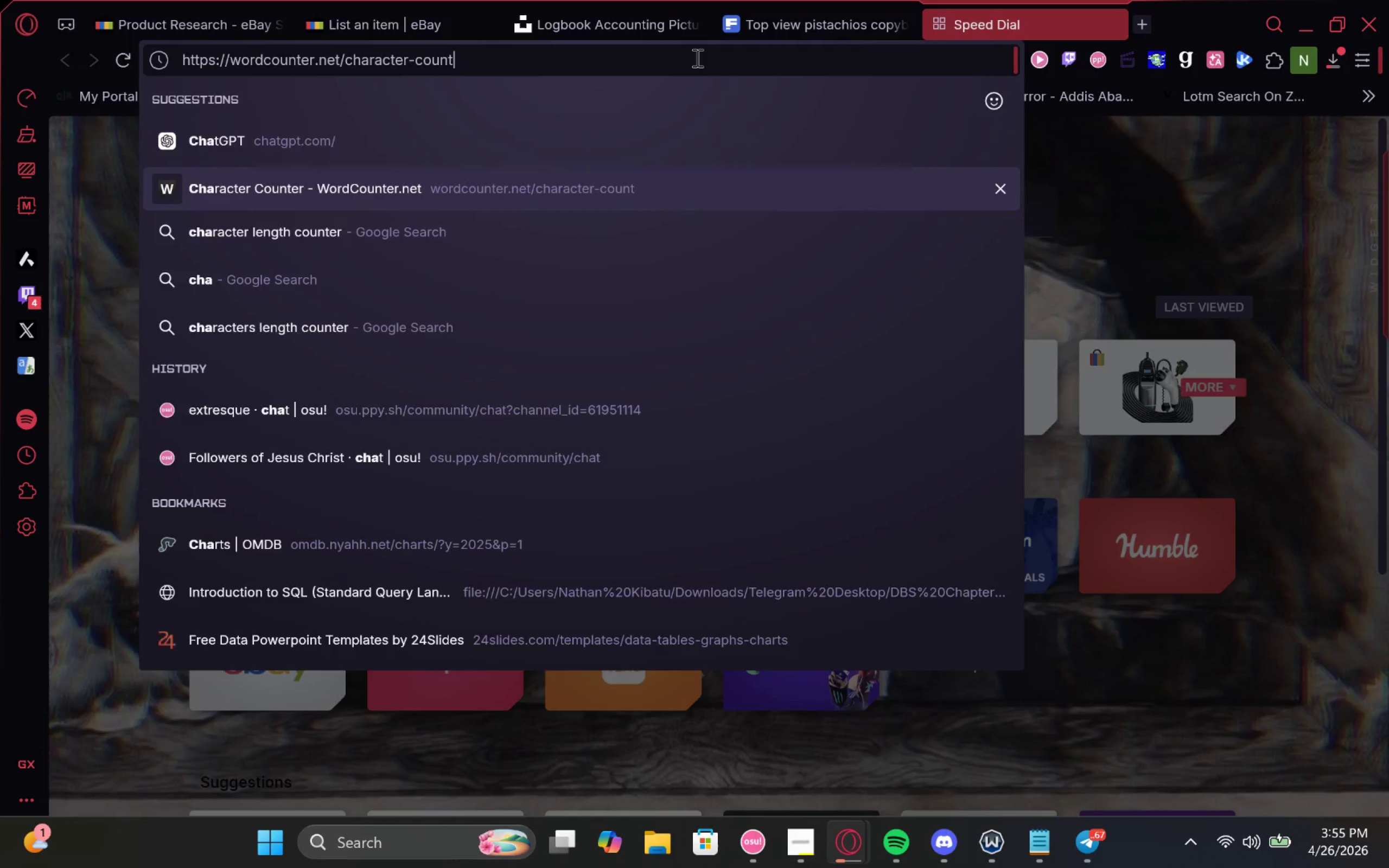 
key(Enter)
 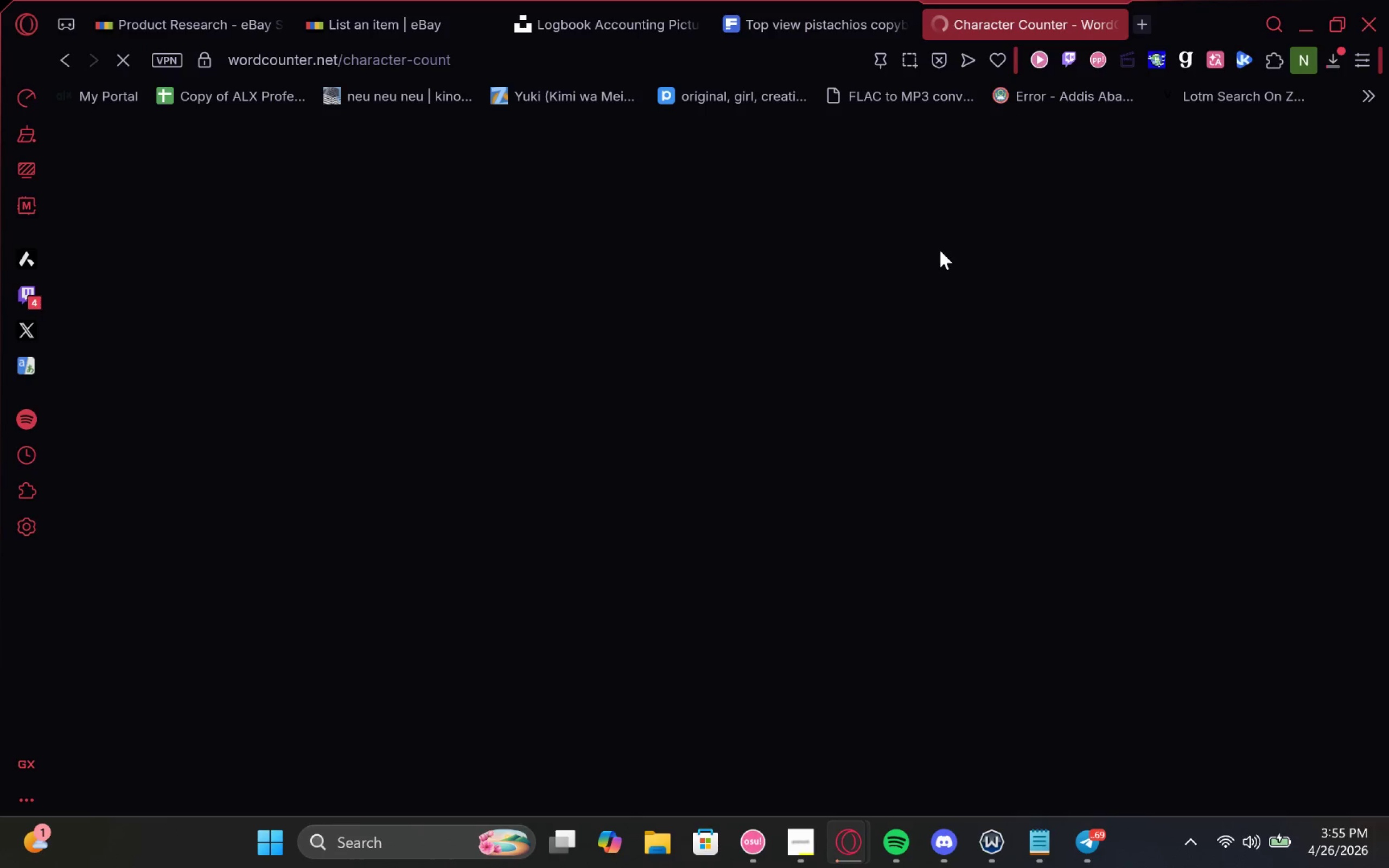 
left_click_drag(start_coordinate=[387, 14], to_coordinate=[1003, 0])
 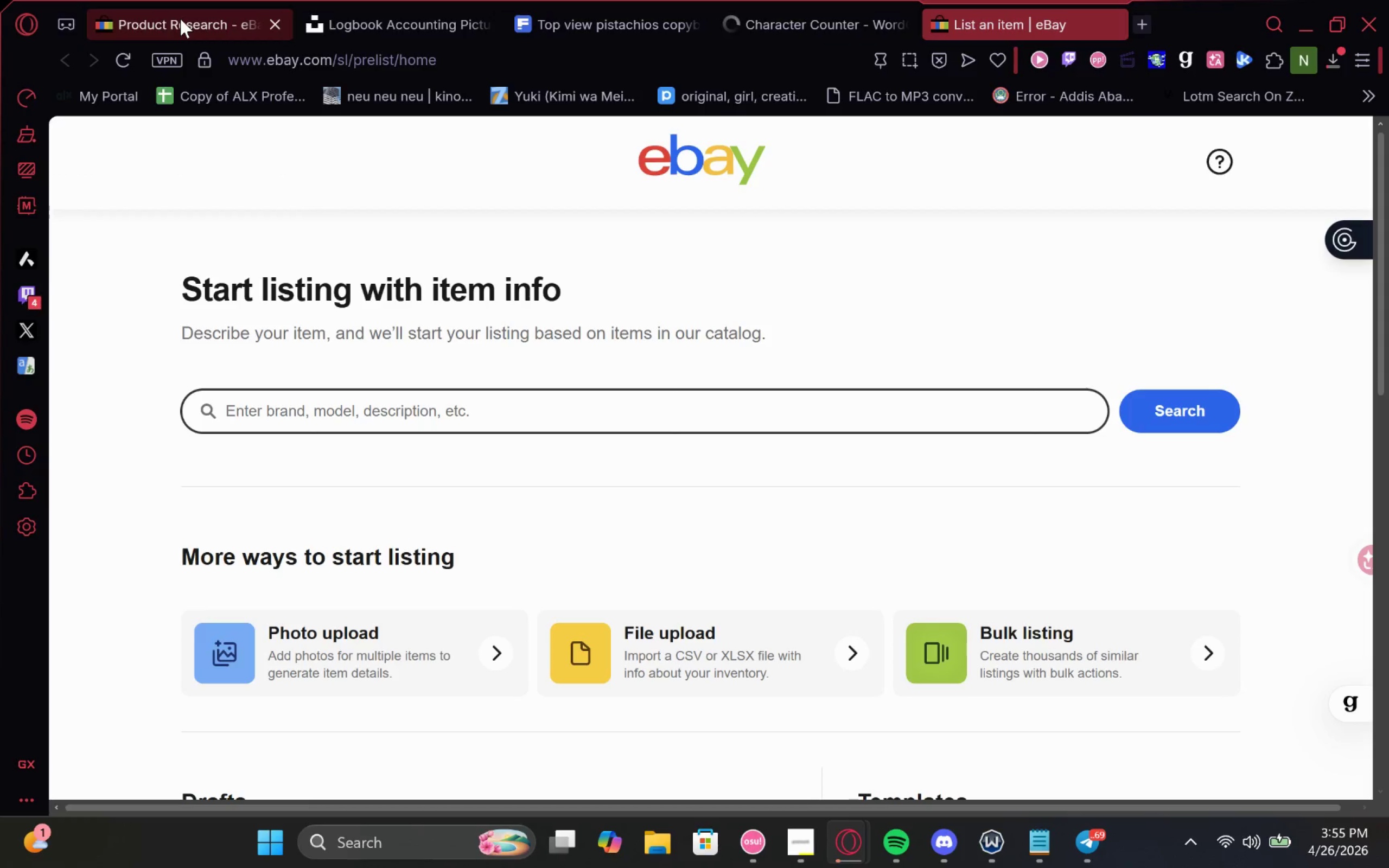 
left_click_drag(start_coordinate=[179, 18], to_coordinate=[960, 25])
 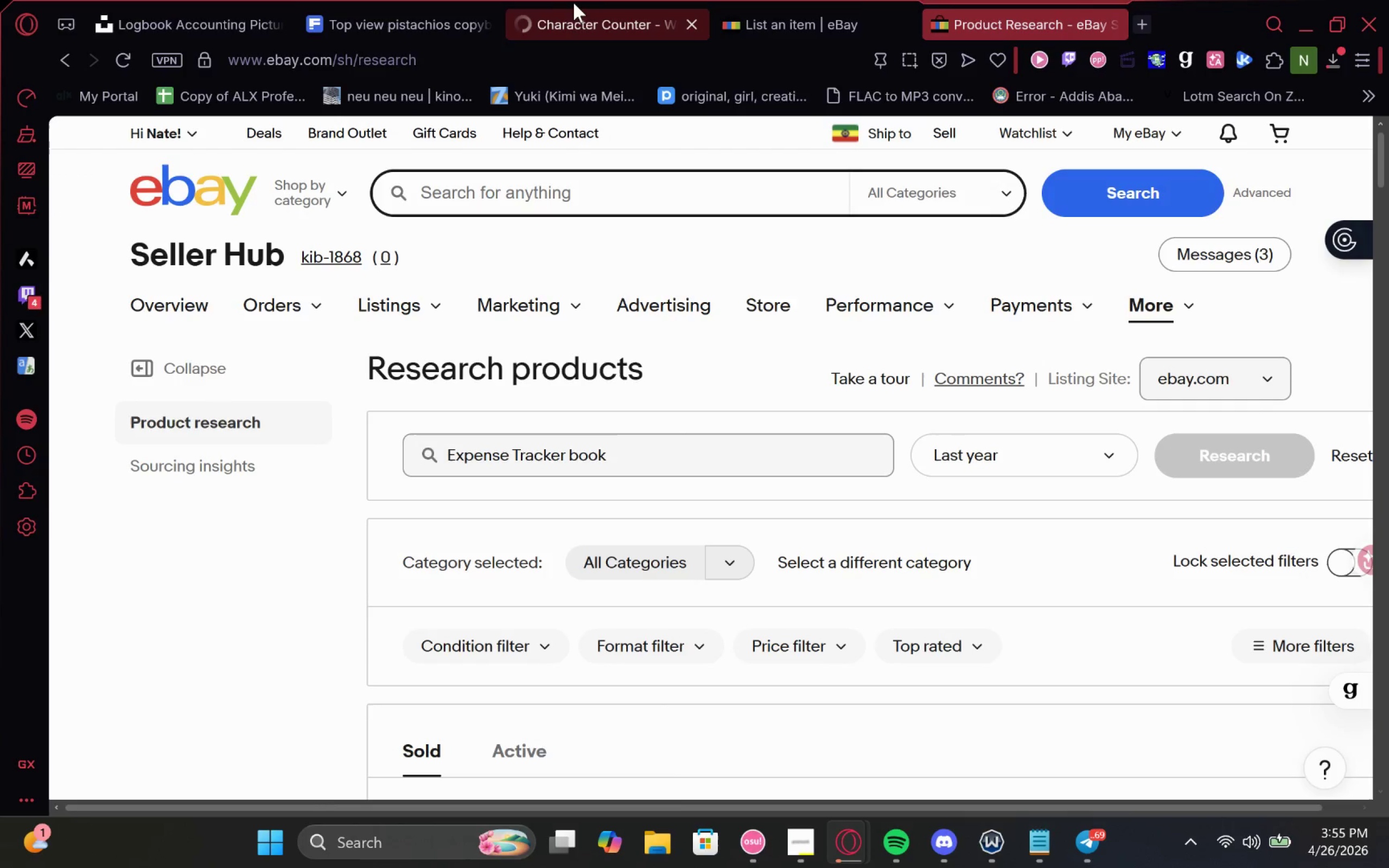 
left_click([574, 3])
 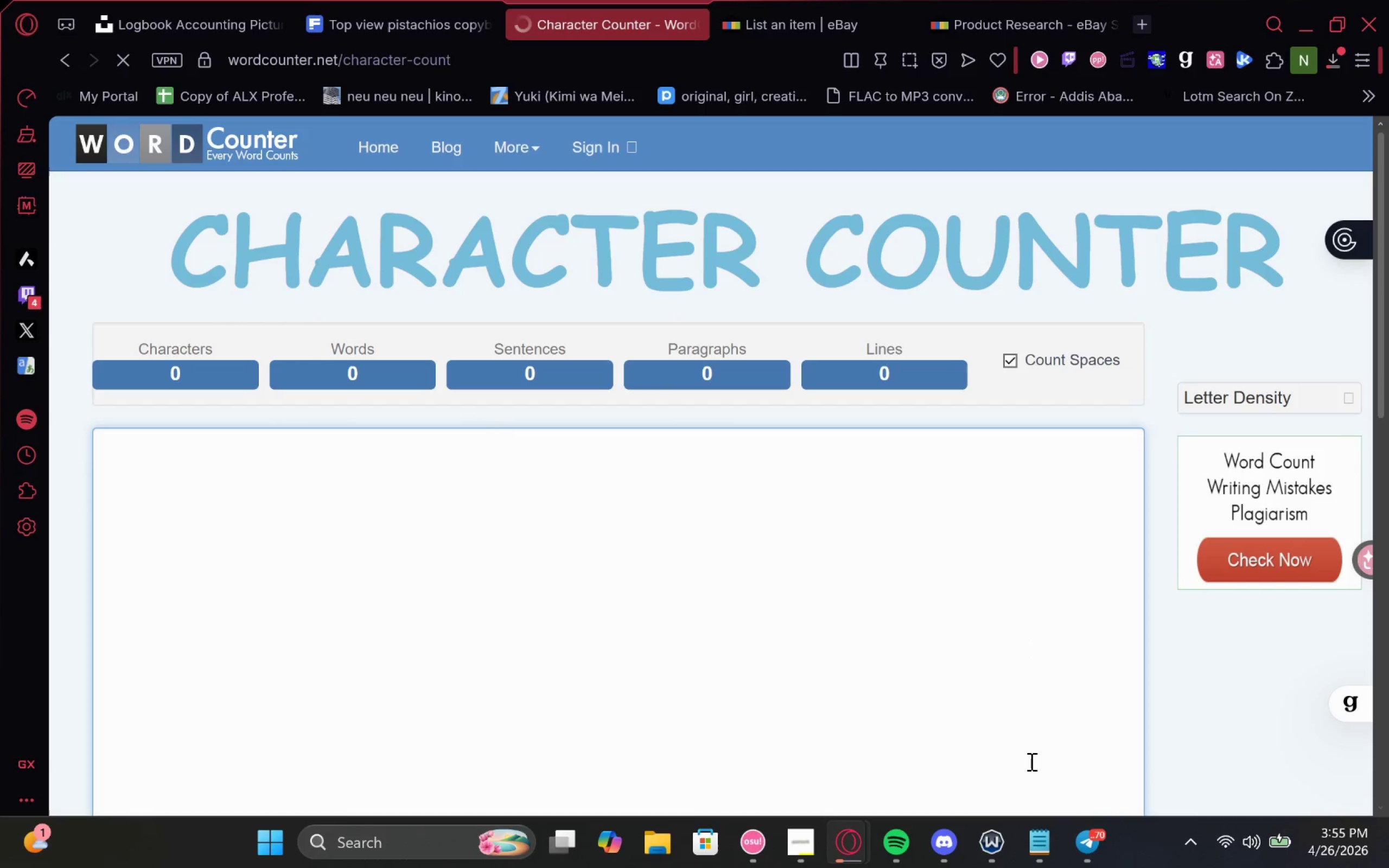 
wait(5.39)
 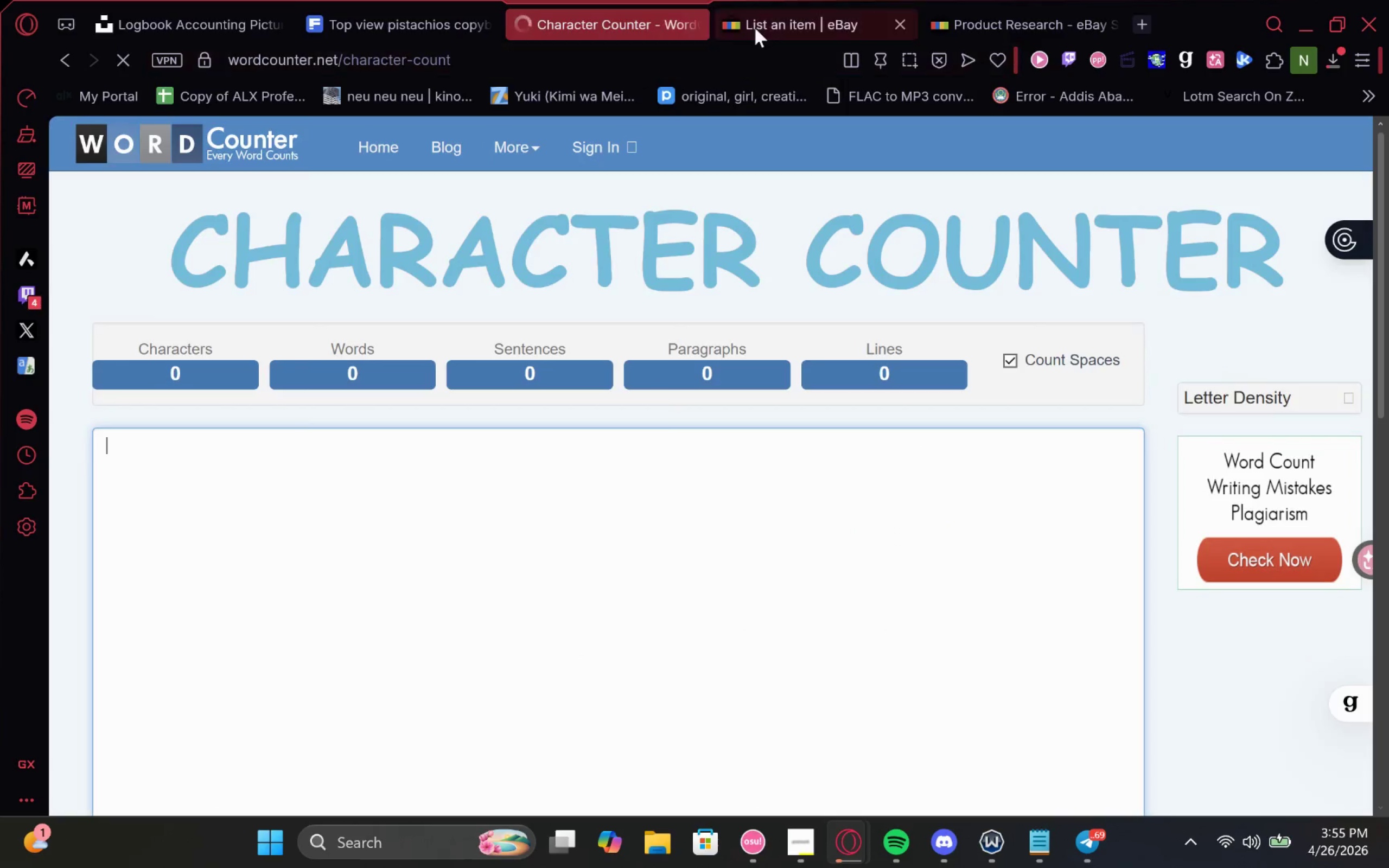 
left_click([790, 857])